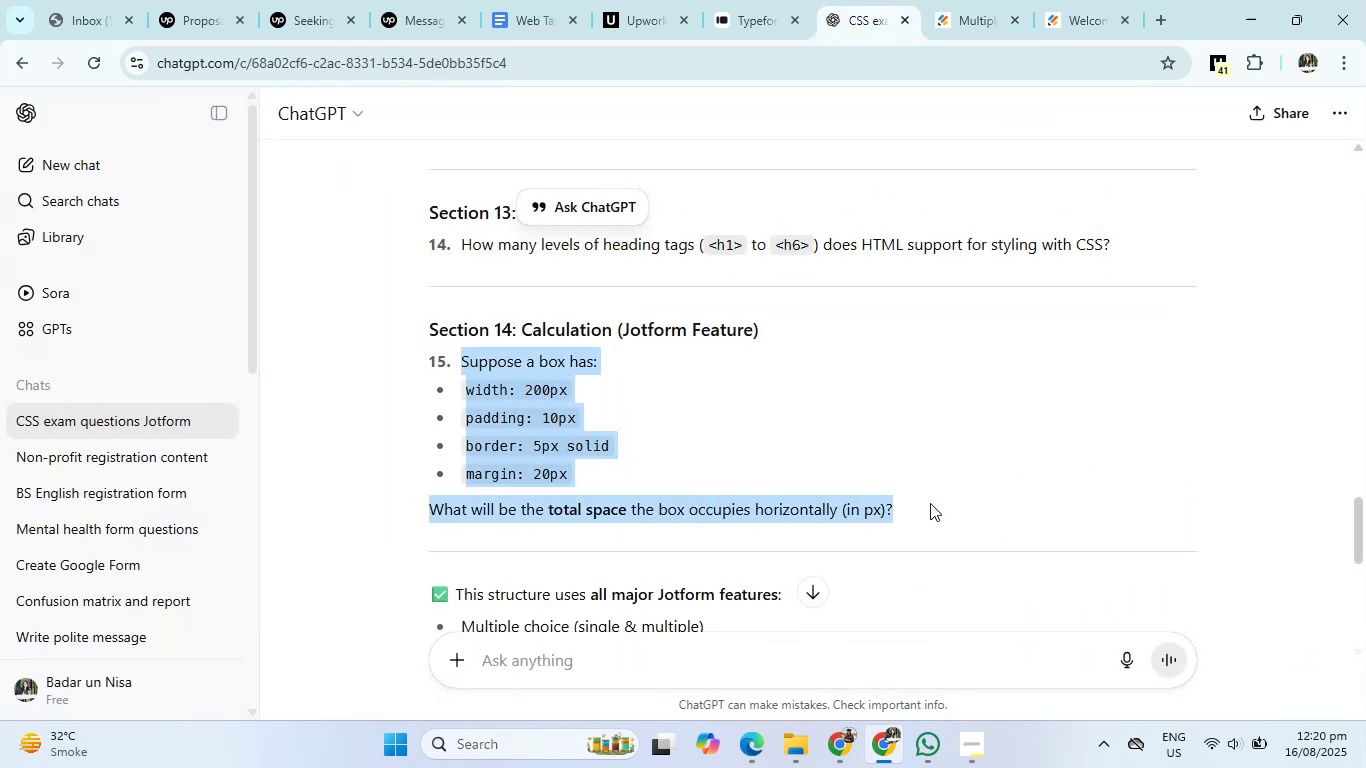 
right_click([509, 423])
 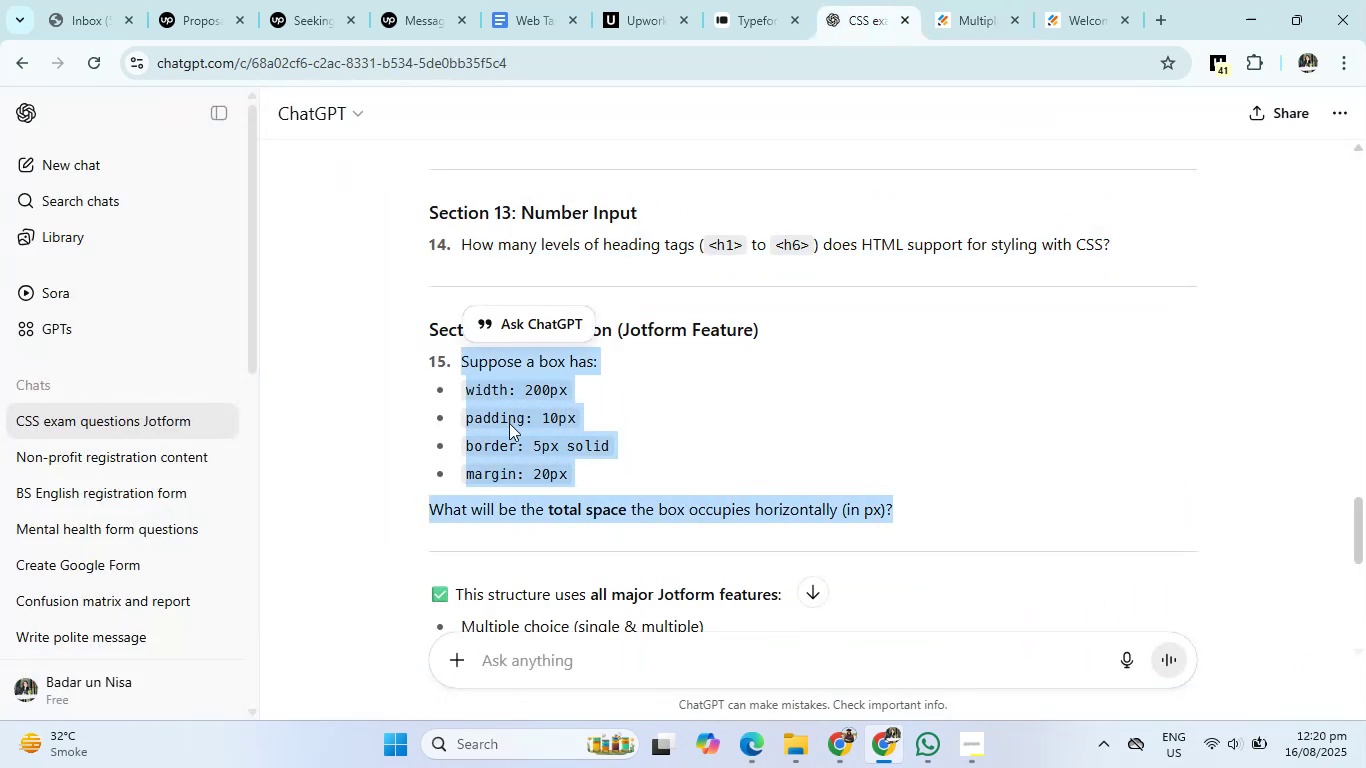 
left_click([551, 440])
 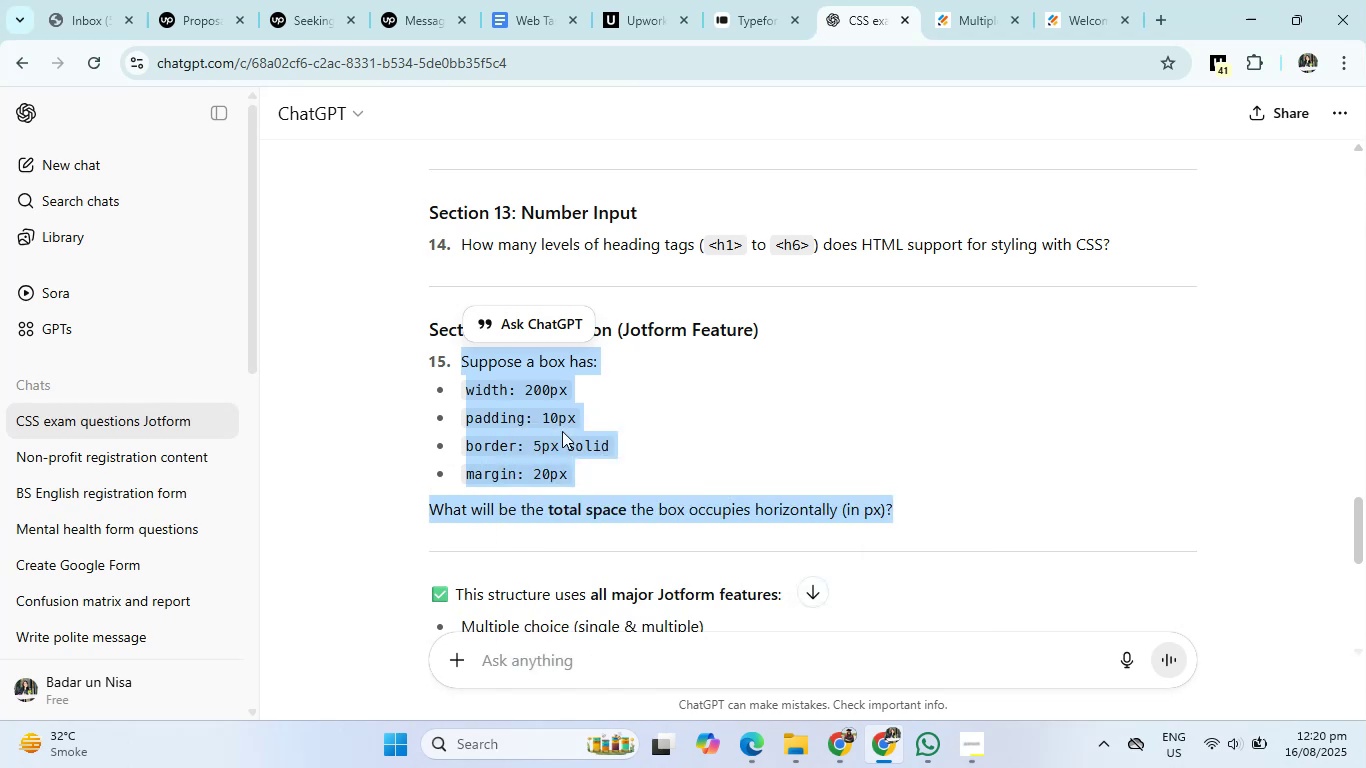 
left_click([996, 0])
 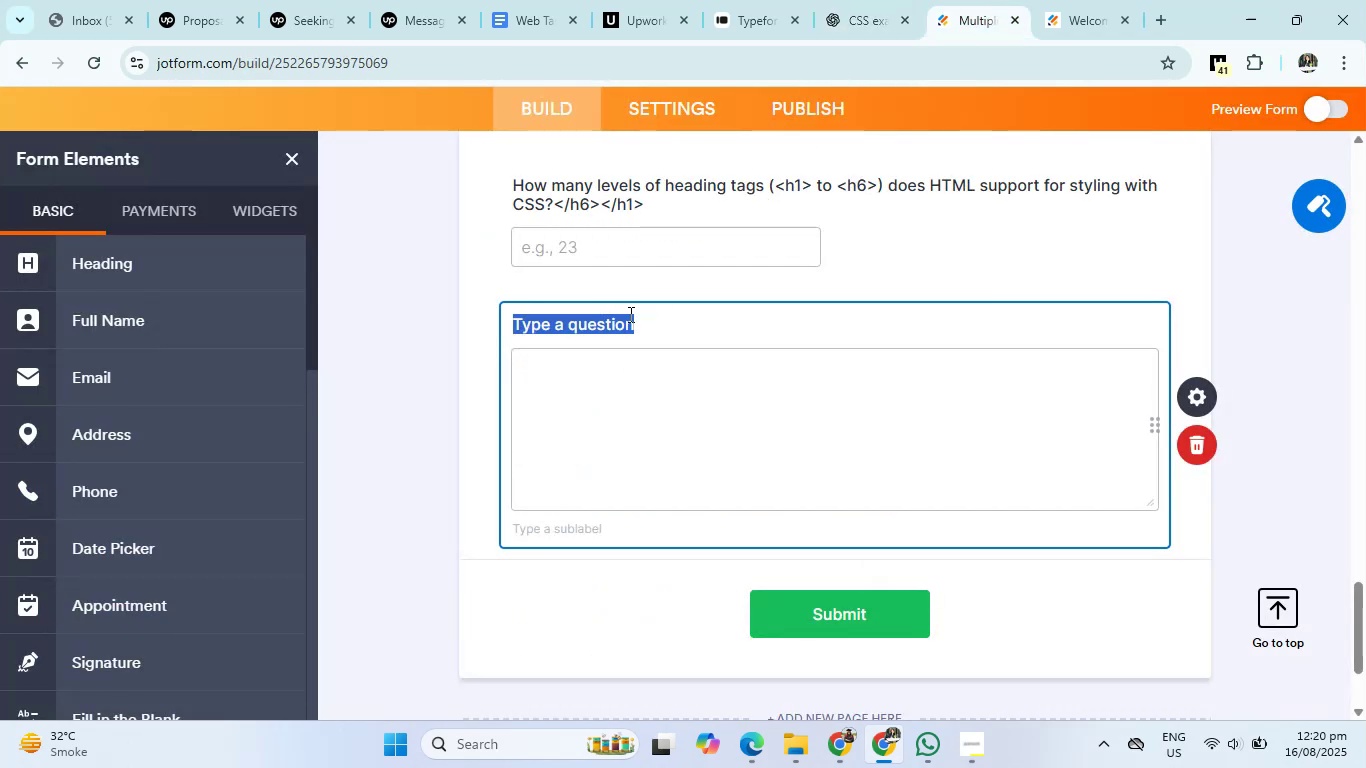 
right_click([652, 323])
 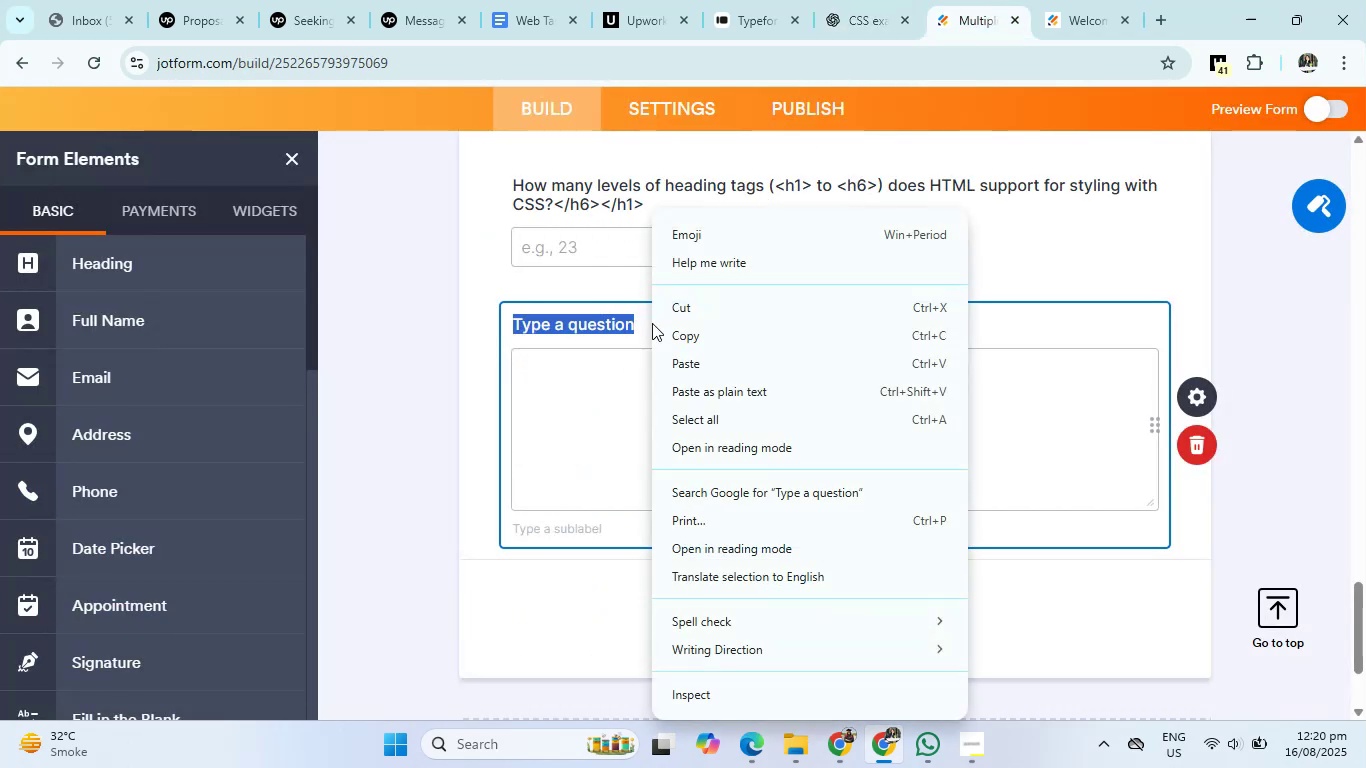 
left_click([675, 352])
 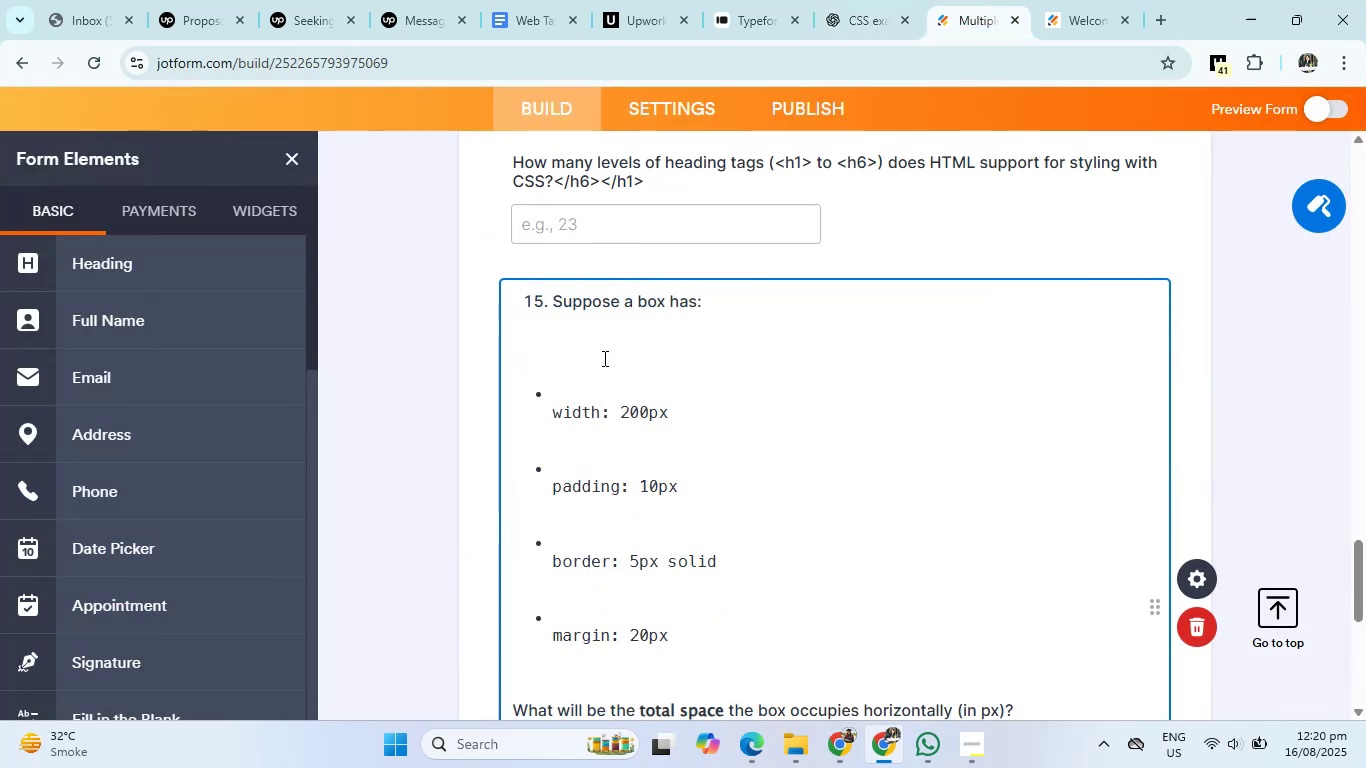 
left_click([554, 300])
 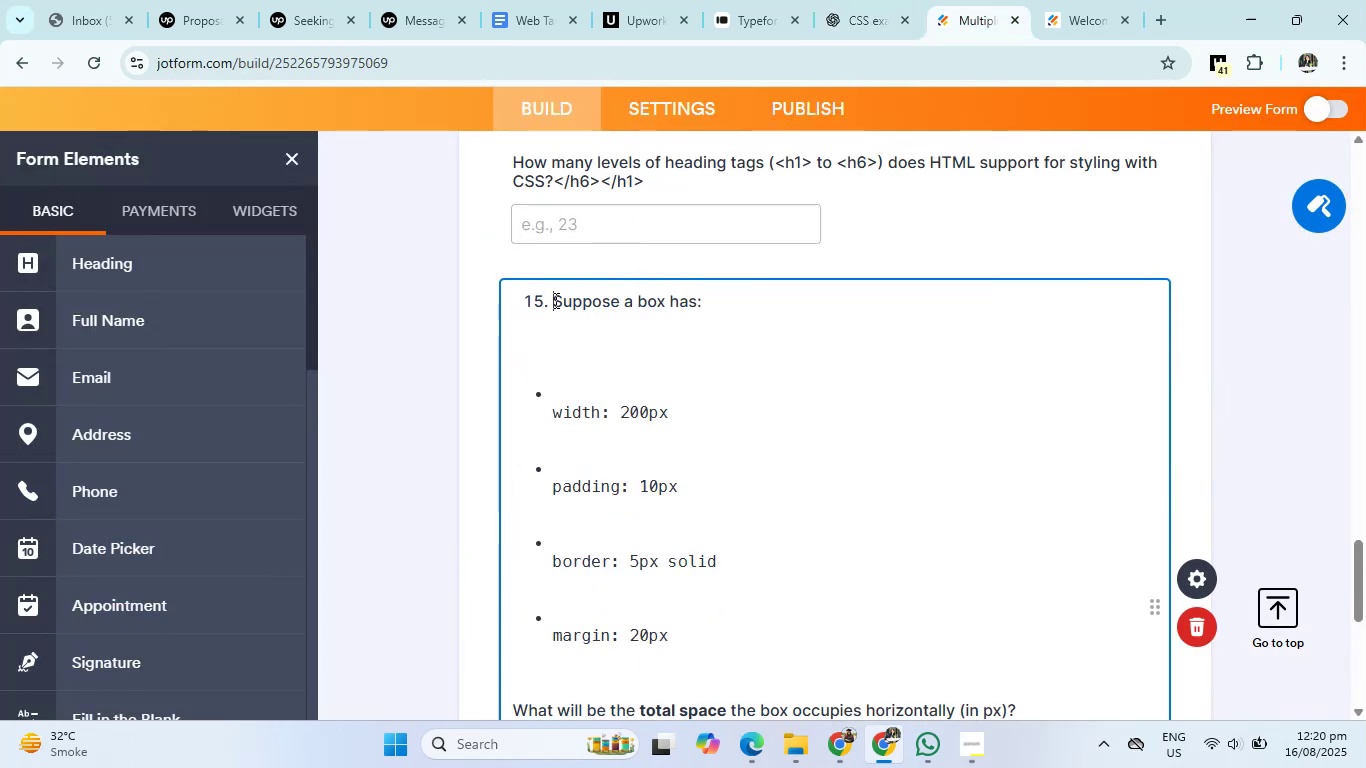 
key(Backspace)
 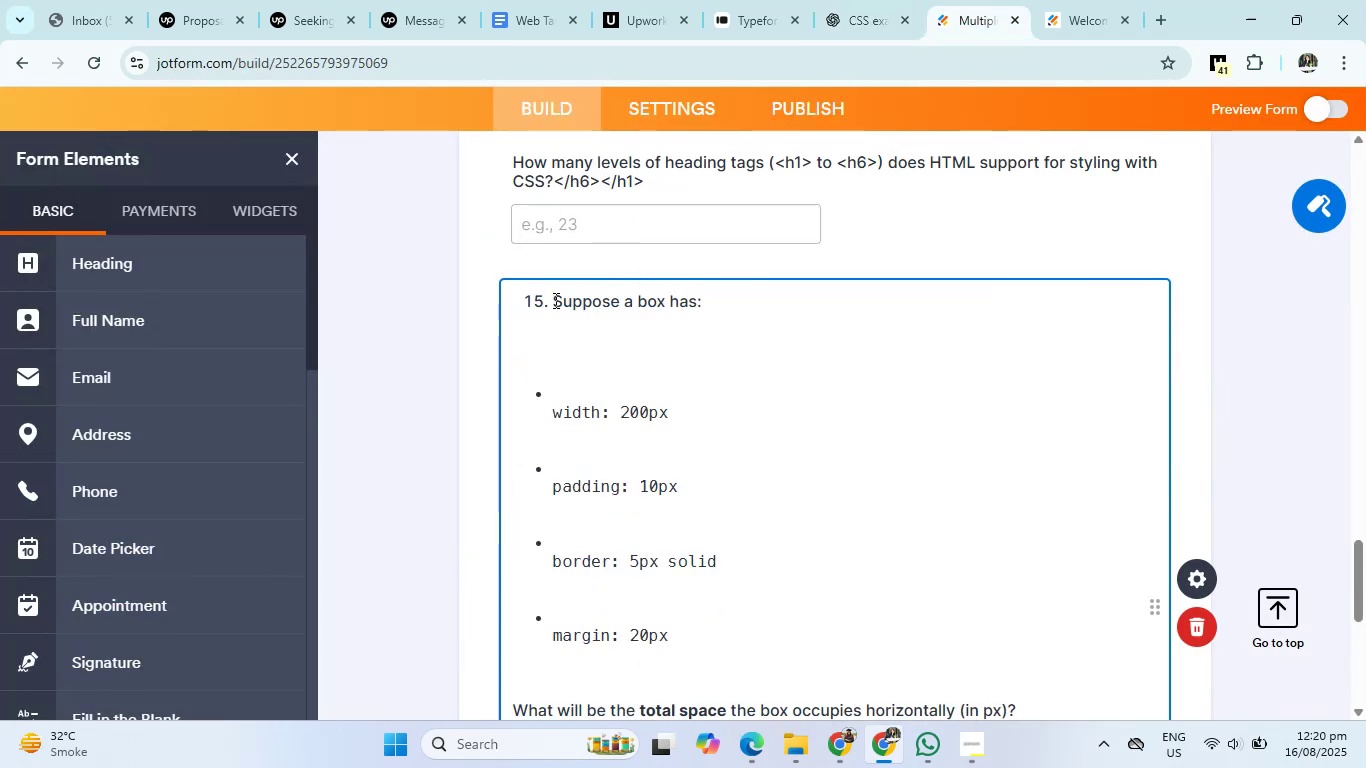 
key(Backspace)
 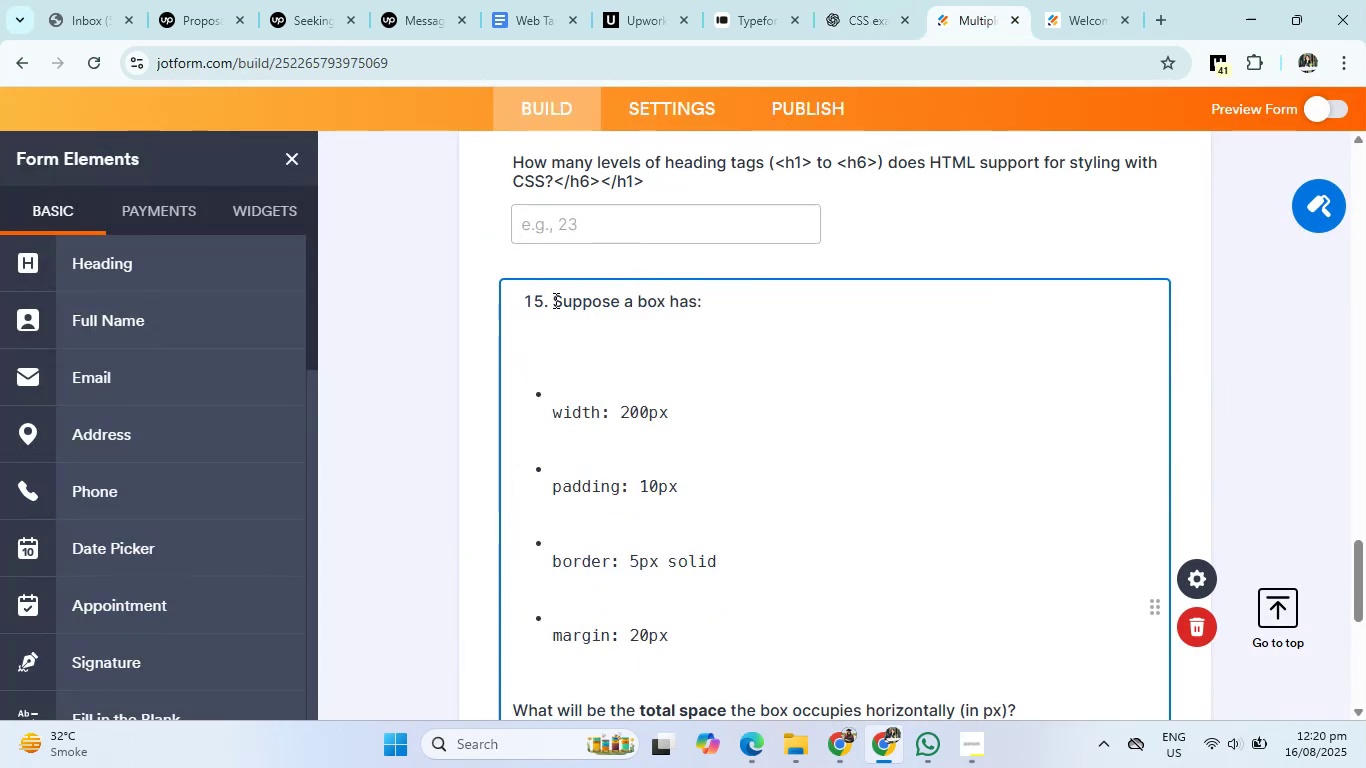 
key(Backspace)
 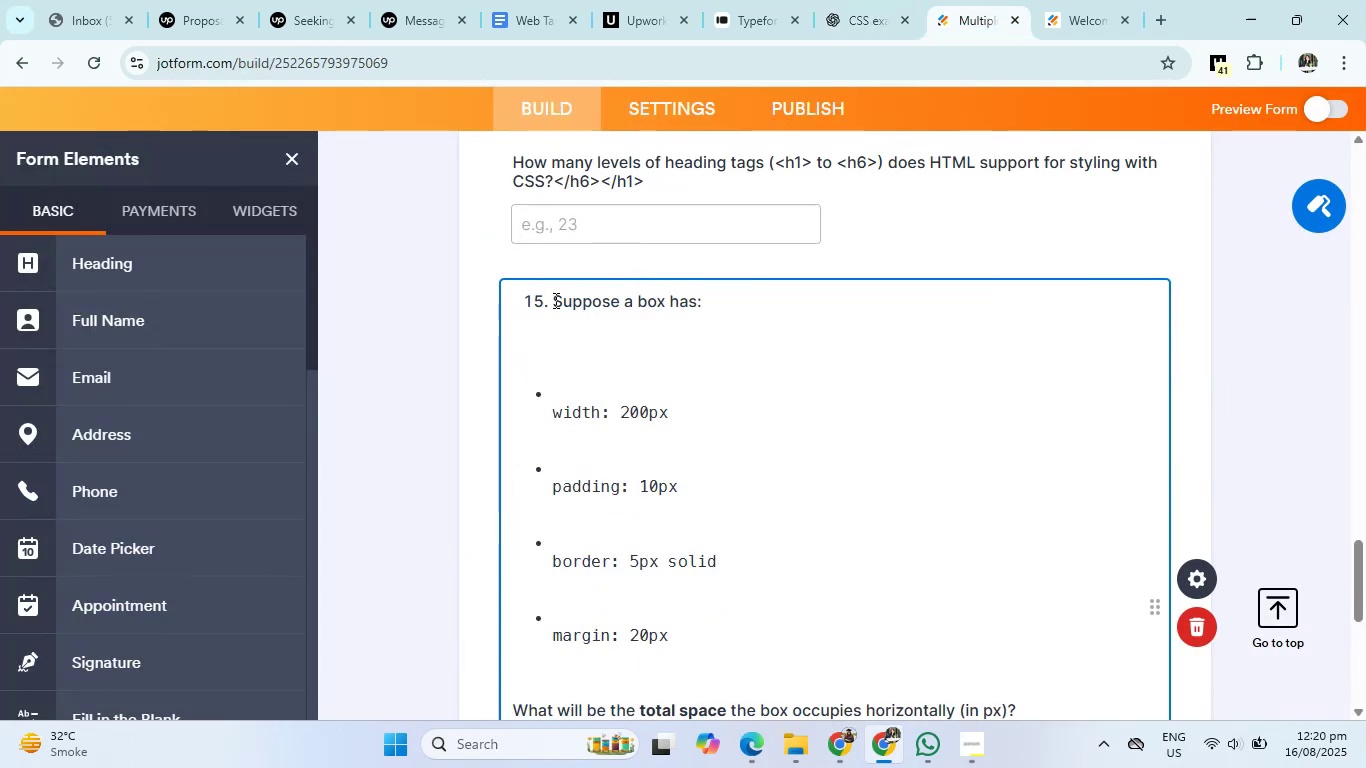 
key(Backspace)
 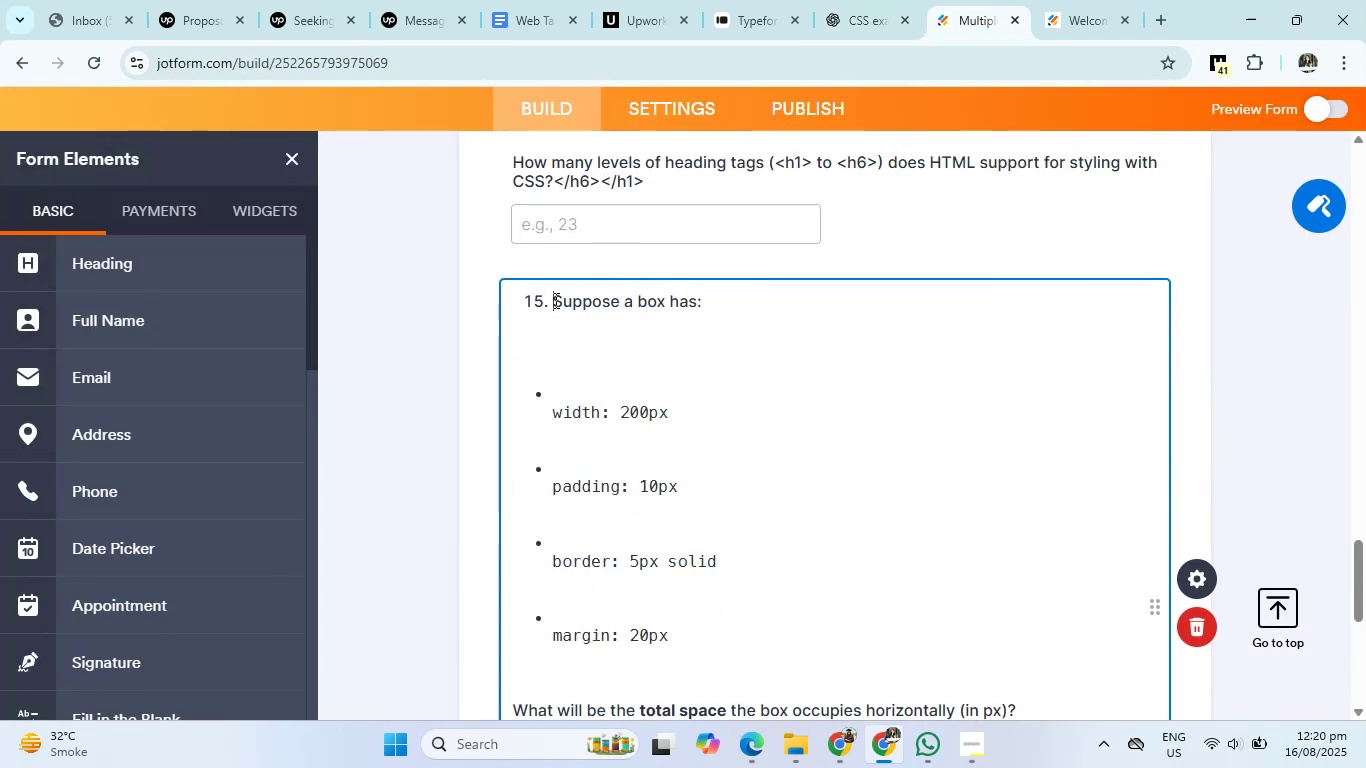 
key(Backspace)
 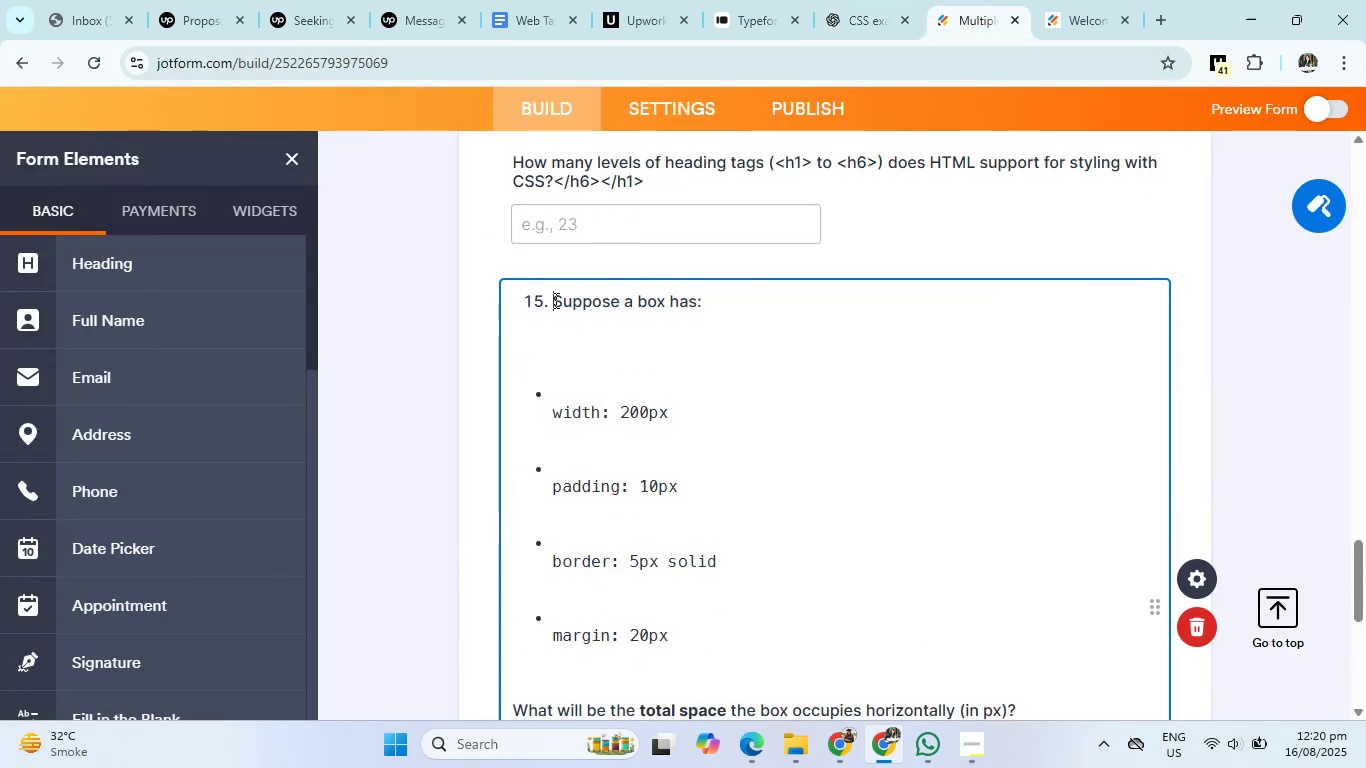 
key(Backspace)
 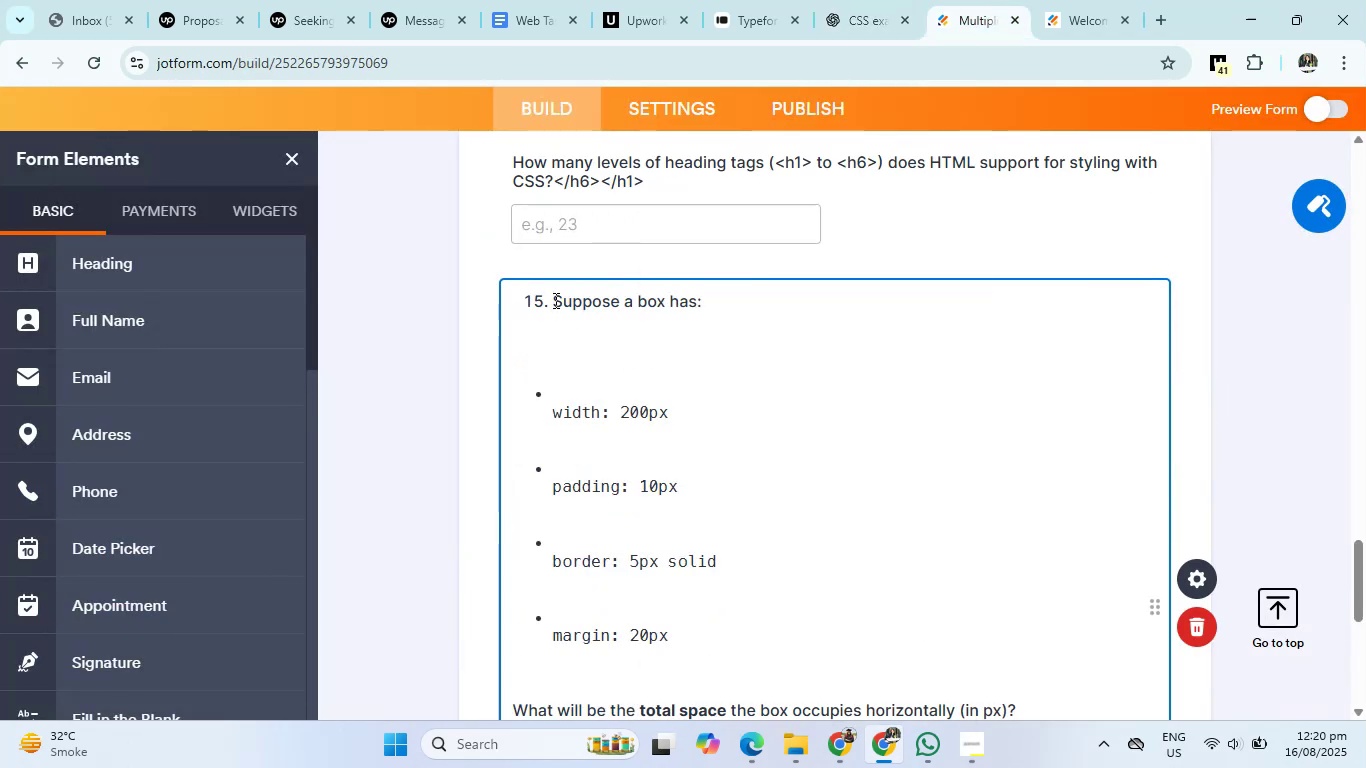 
key(Backspace)
 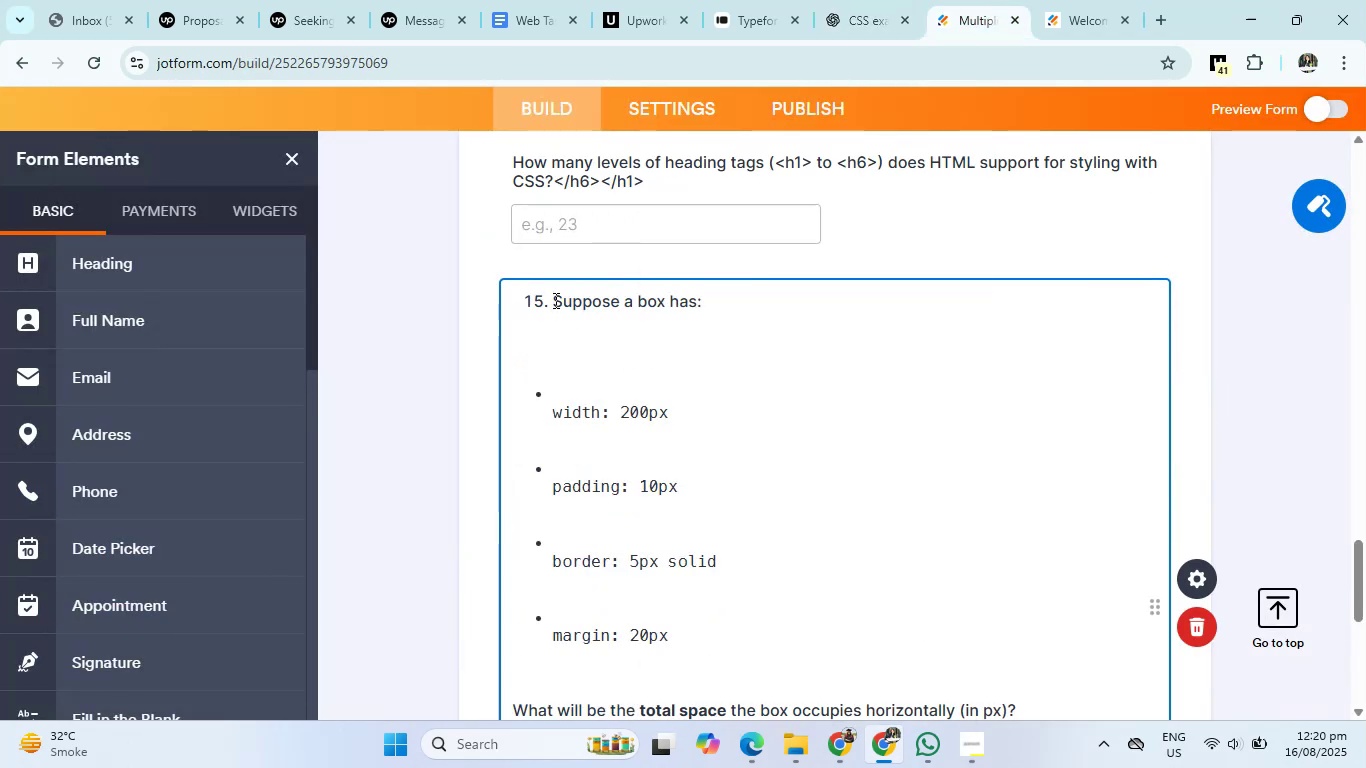 
key(Backspace)
 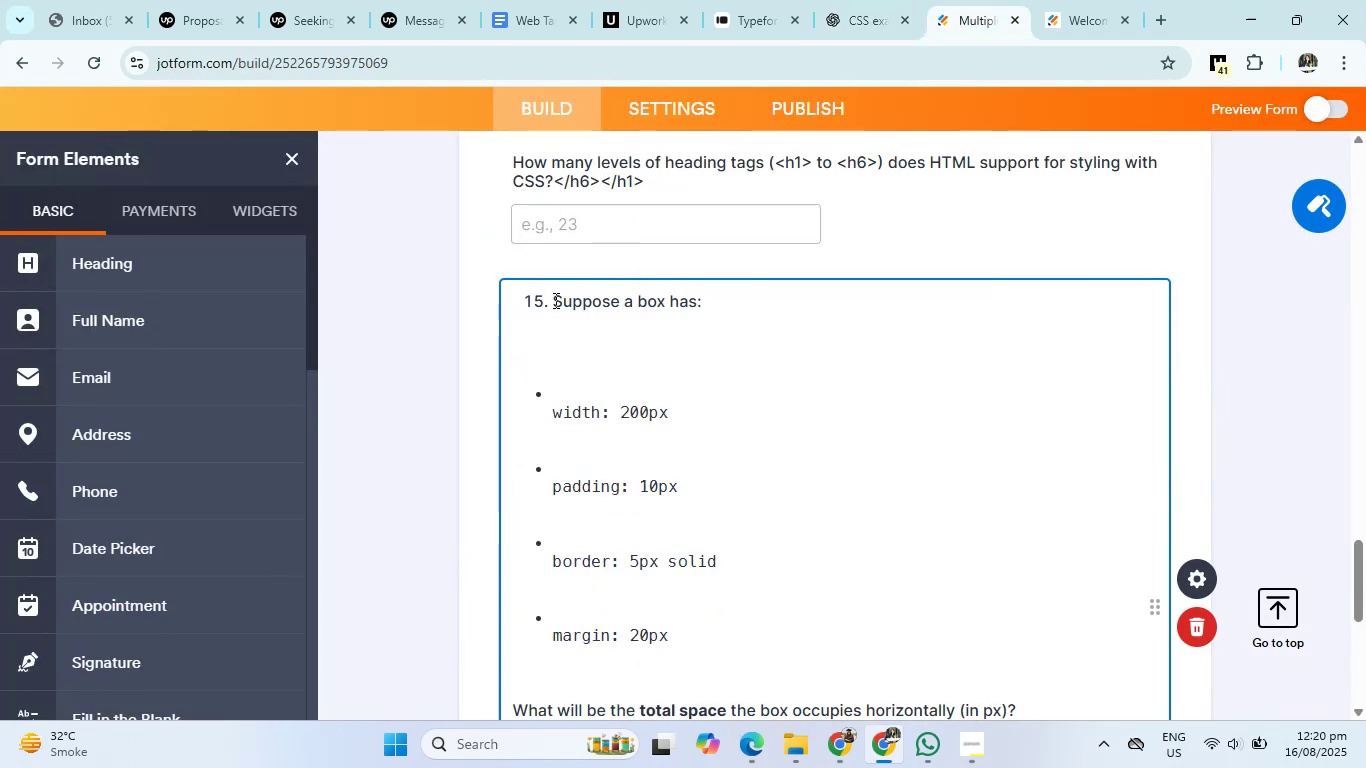 
key(Backspace)
 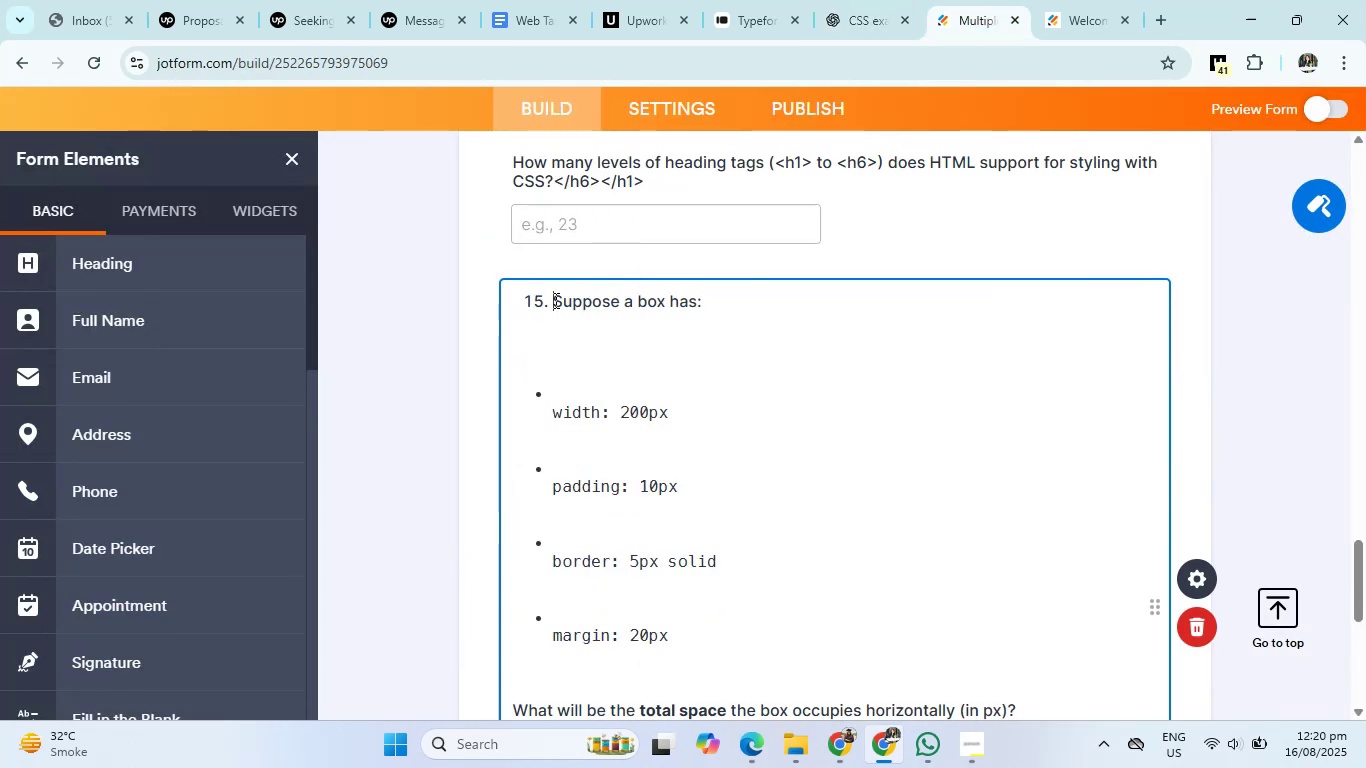 
key(Backspace)
 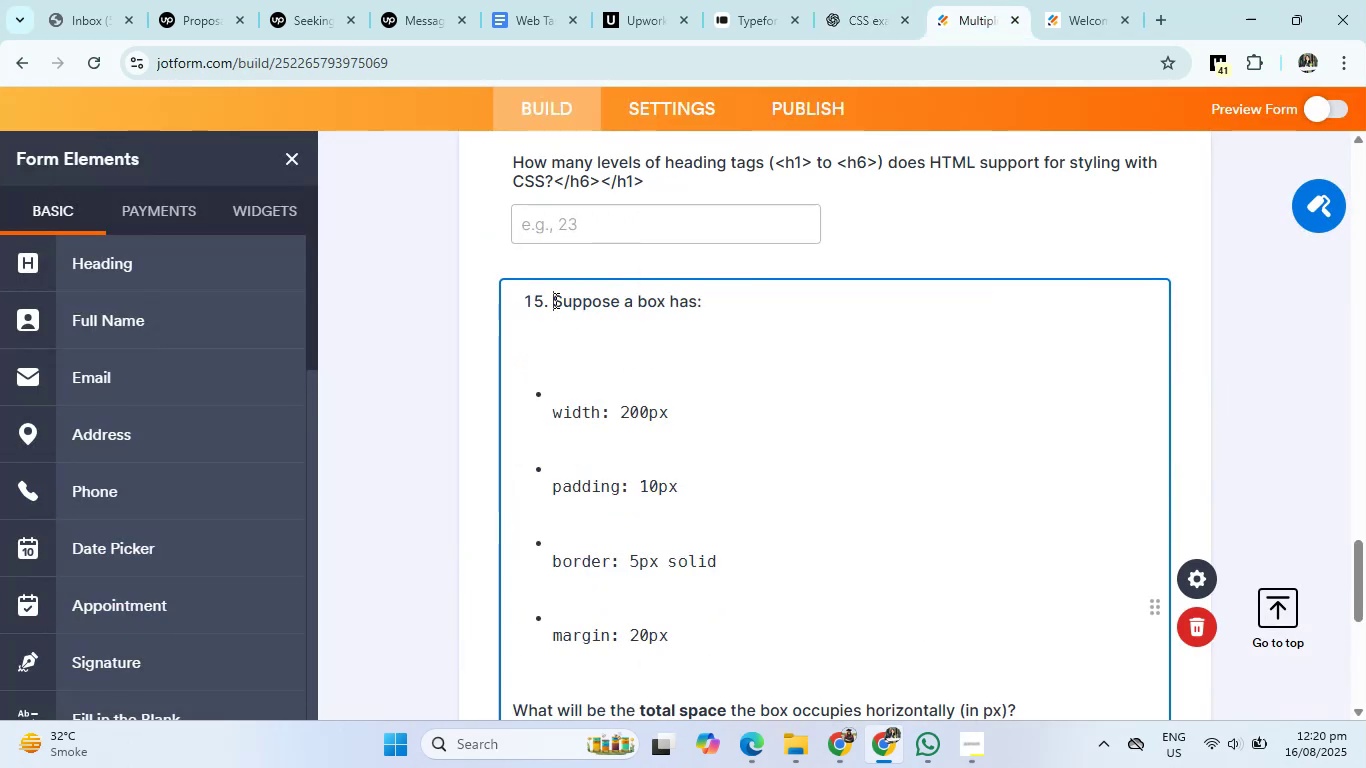 
left_click([556, 293])
 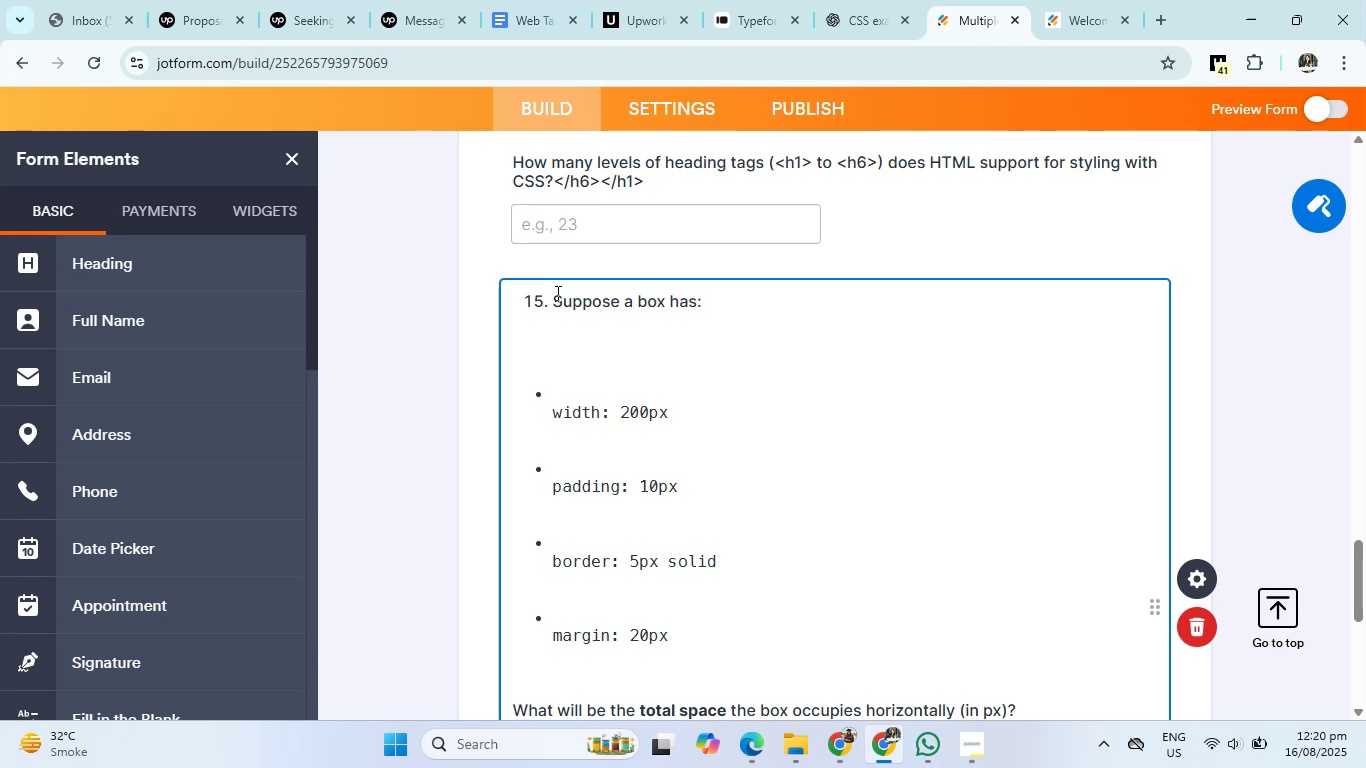 
left_click_drag(start_coordinate=[552, 296], to_coordinate=[499, 294])
 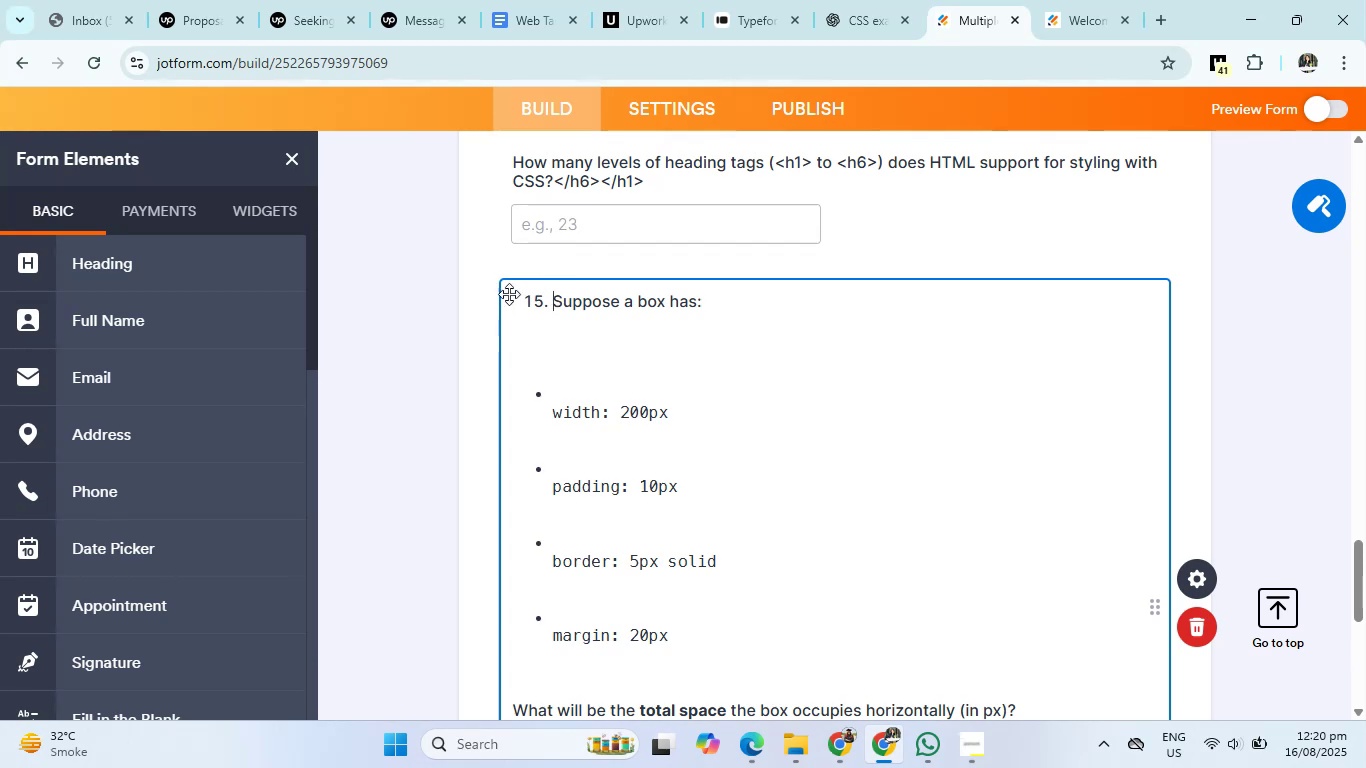 
left_click([536, 298])
 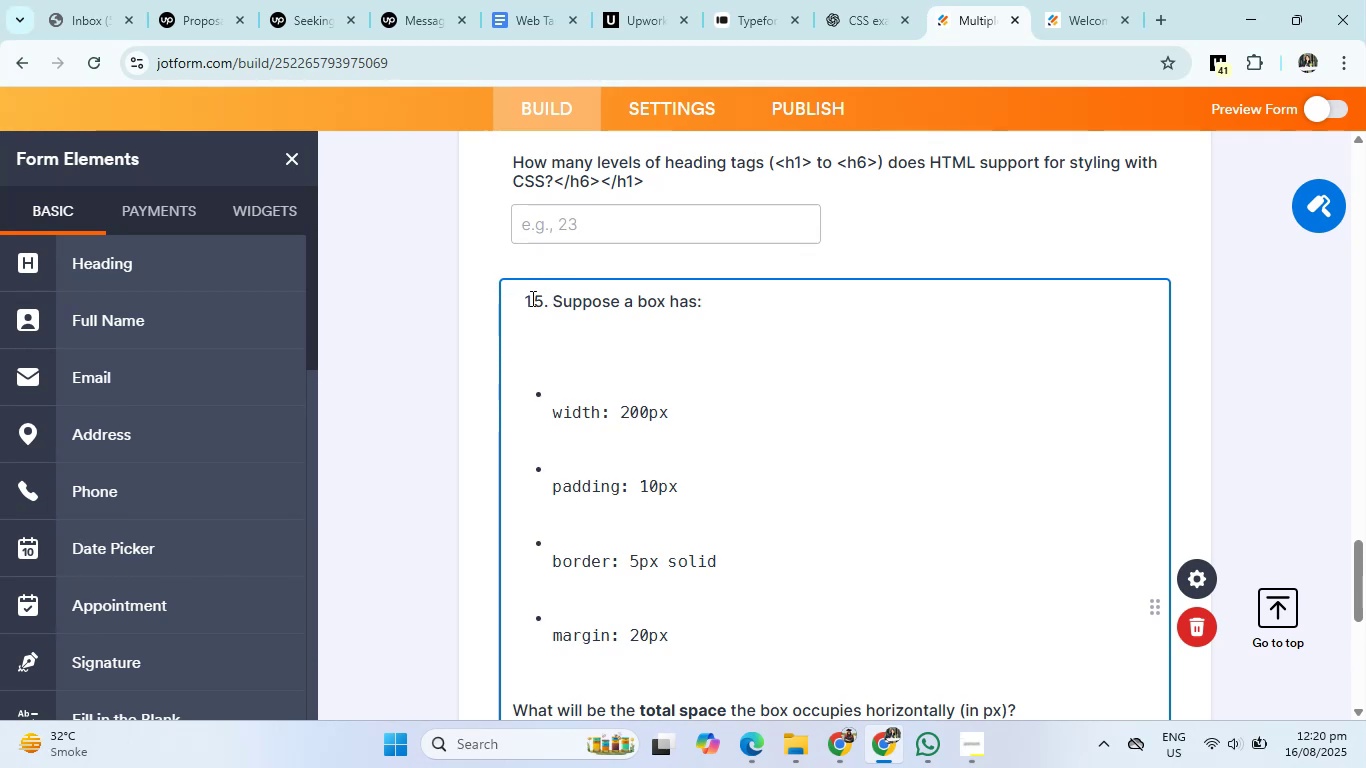 
left_click_drag(start_coordinate=[529, 302], to_coordinate=[542, 302])
 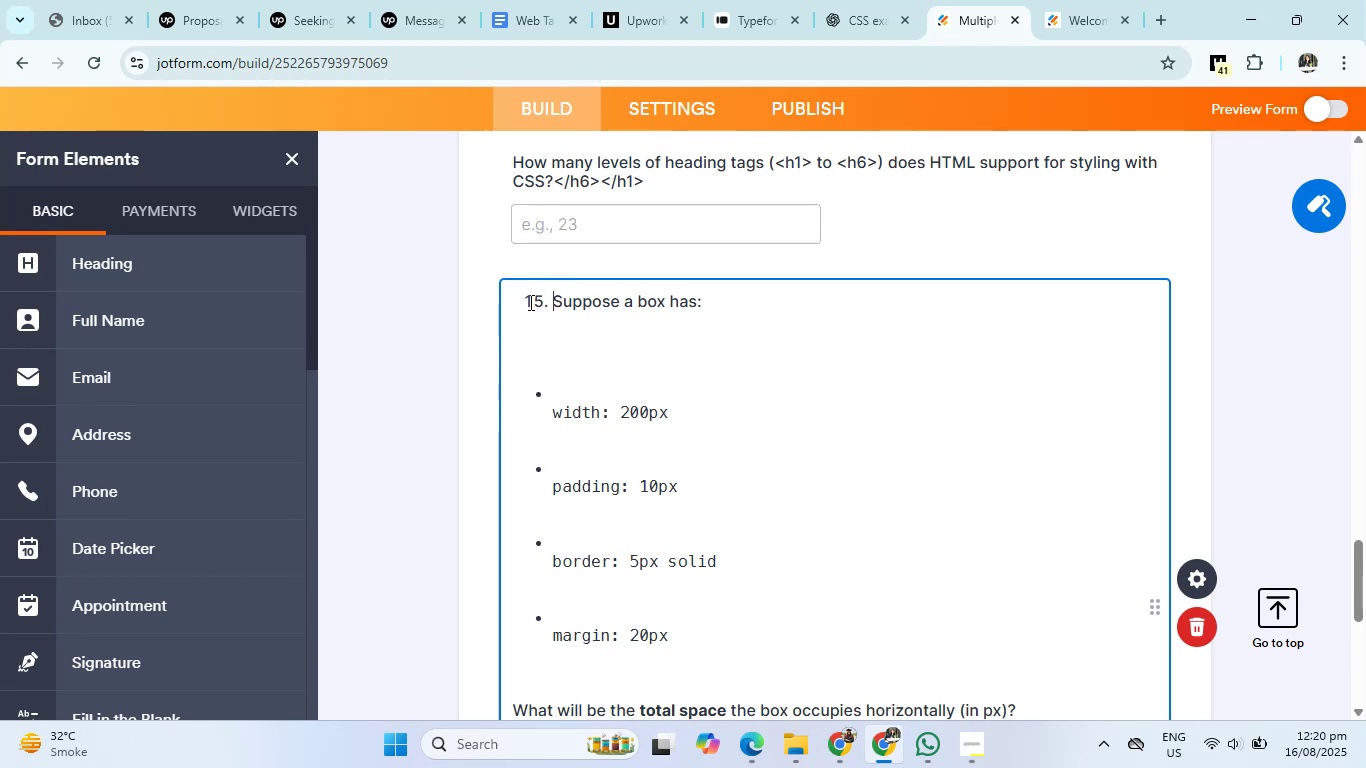 
triple_click([539, 302])
 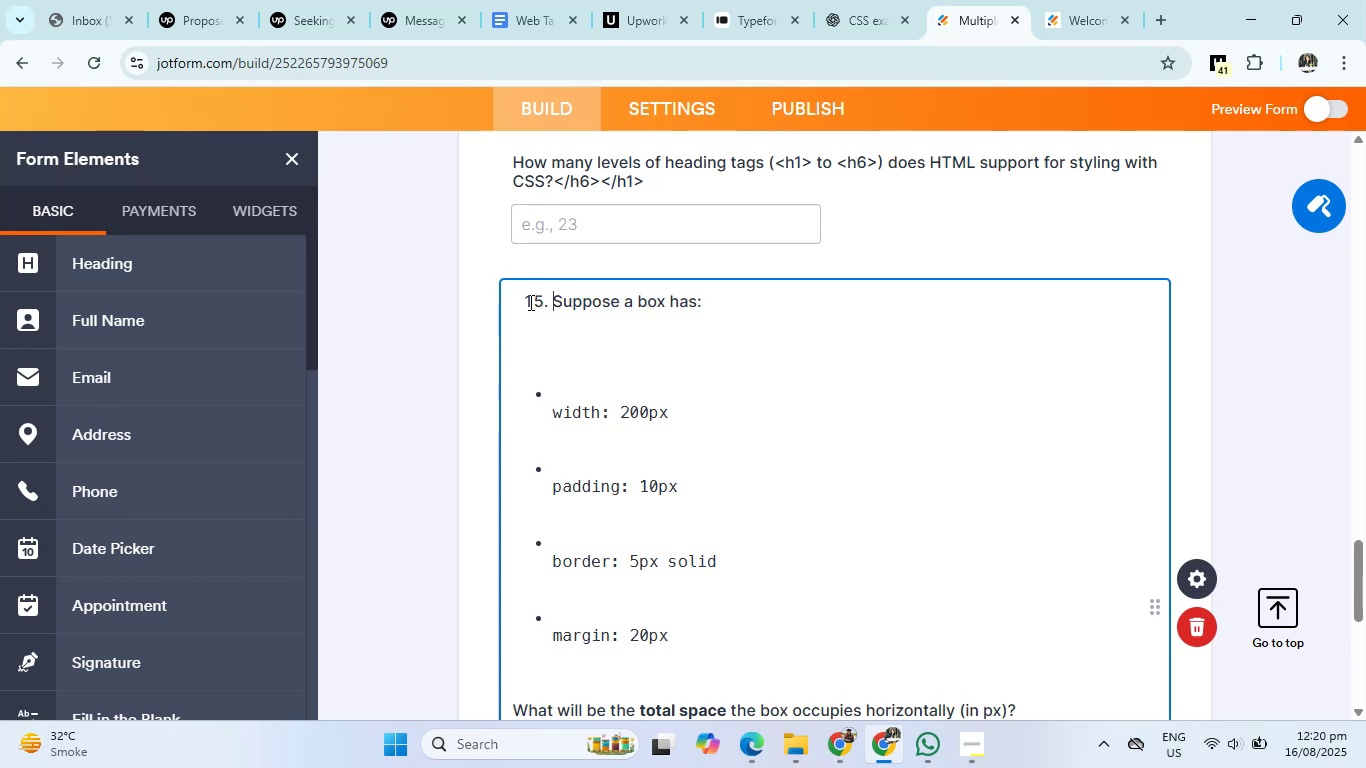 
triple_click([539, 304])
 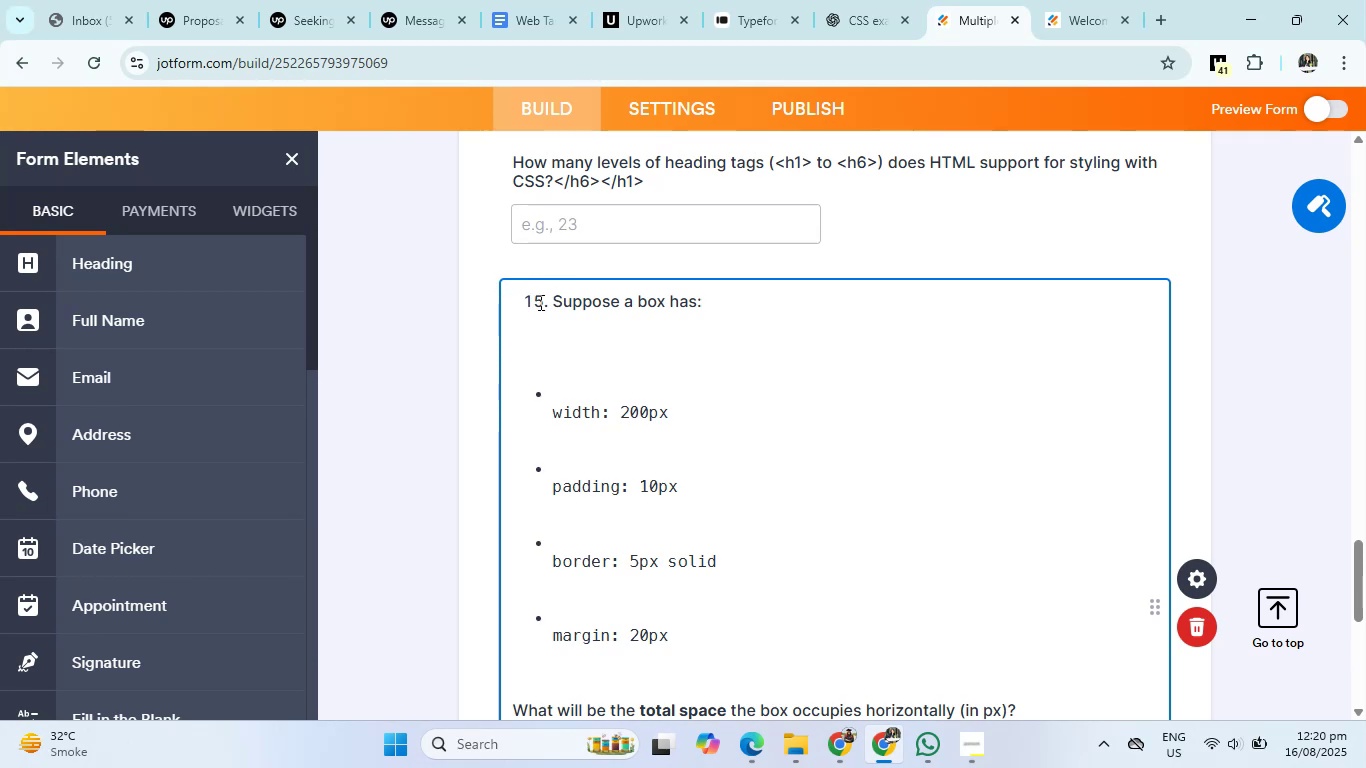 
triple_click([639, 364])
 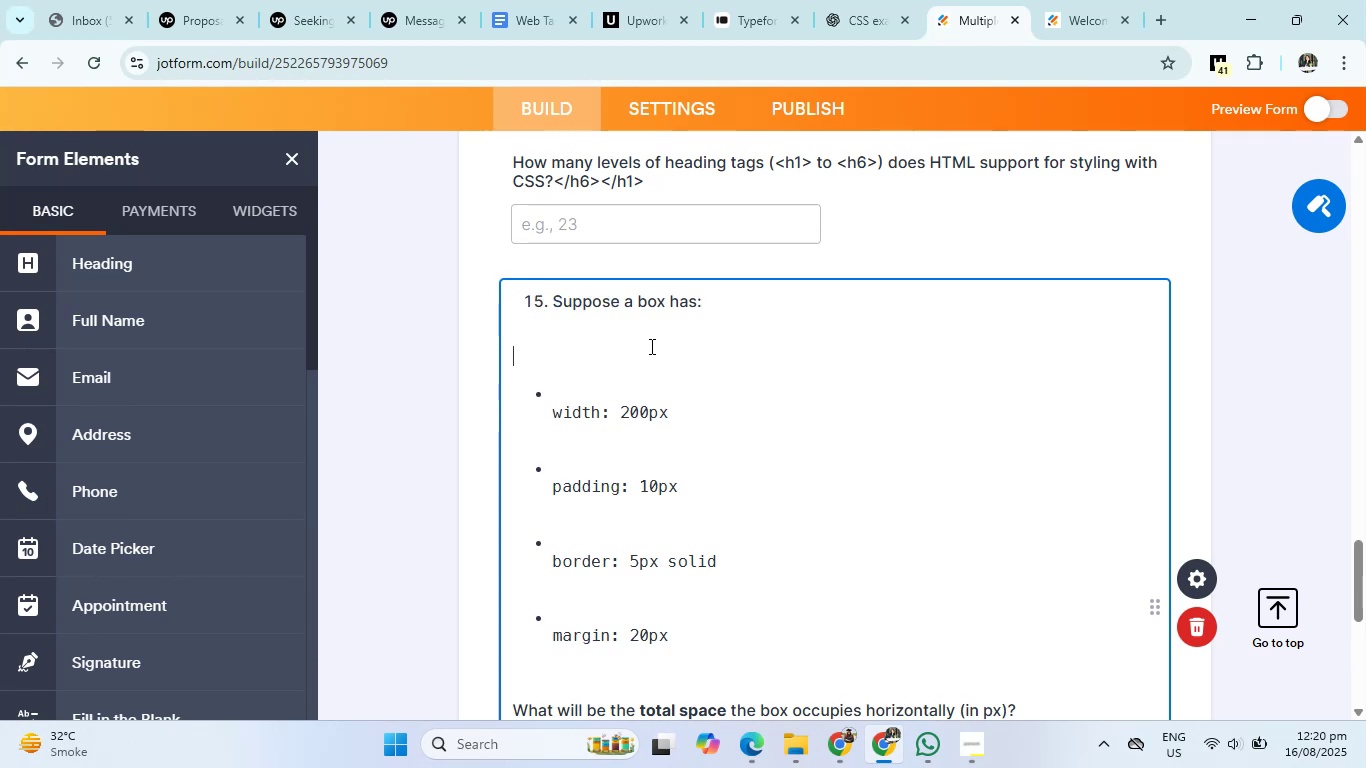 
key(Backspace)
 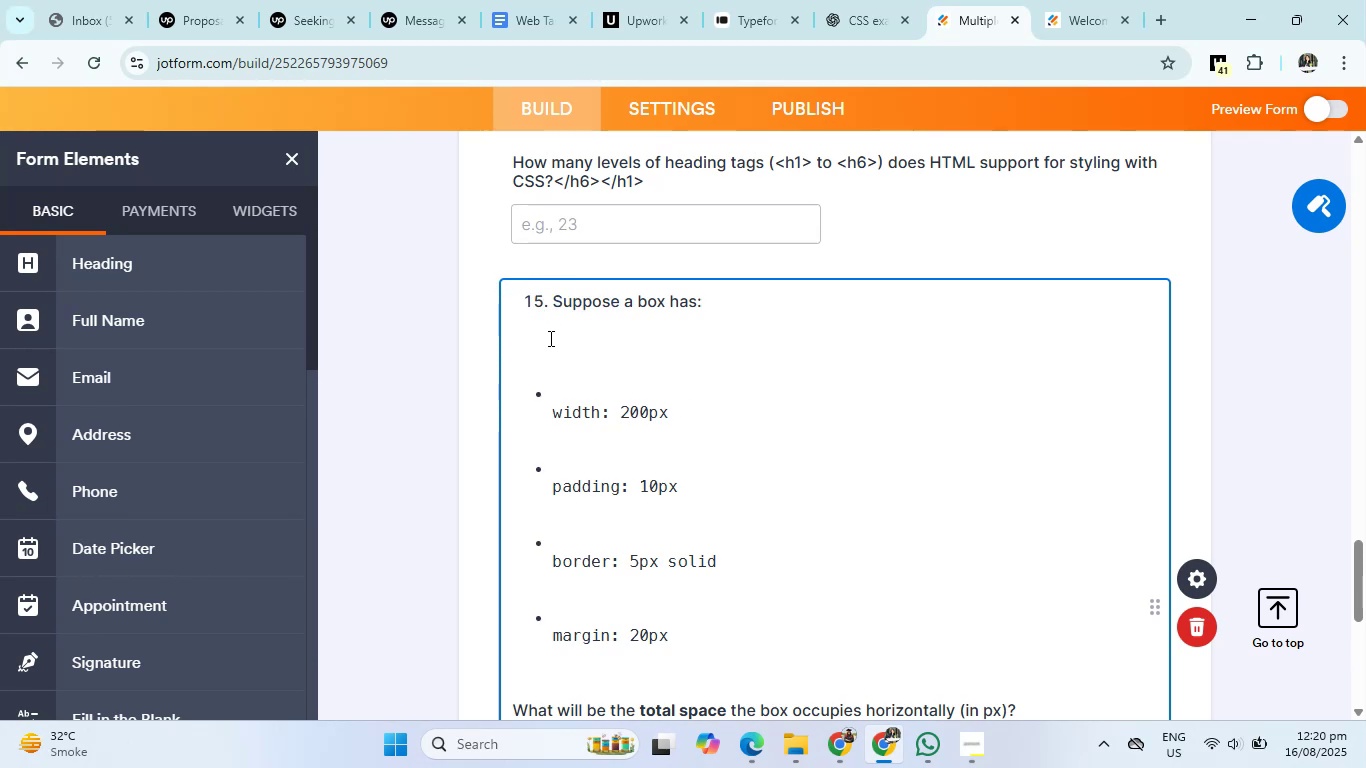 
key(Backspace)
 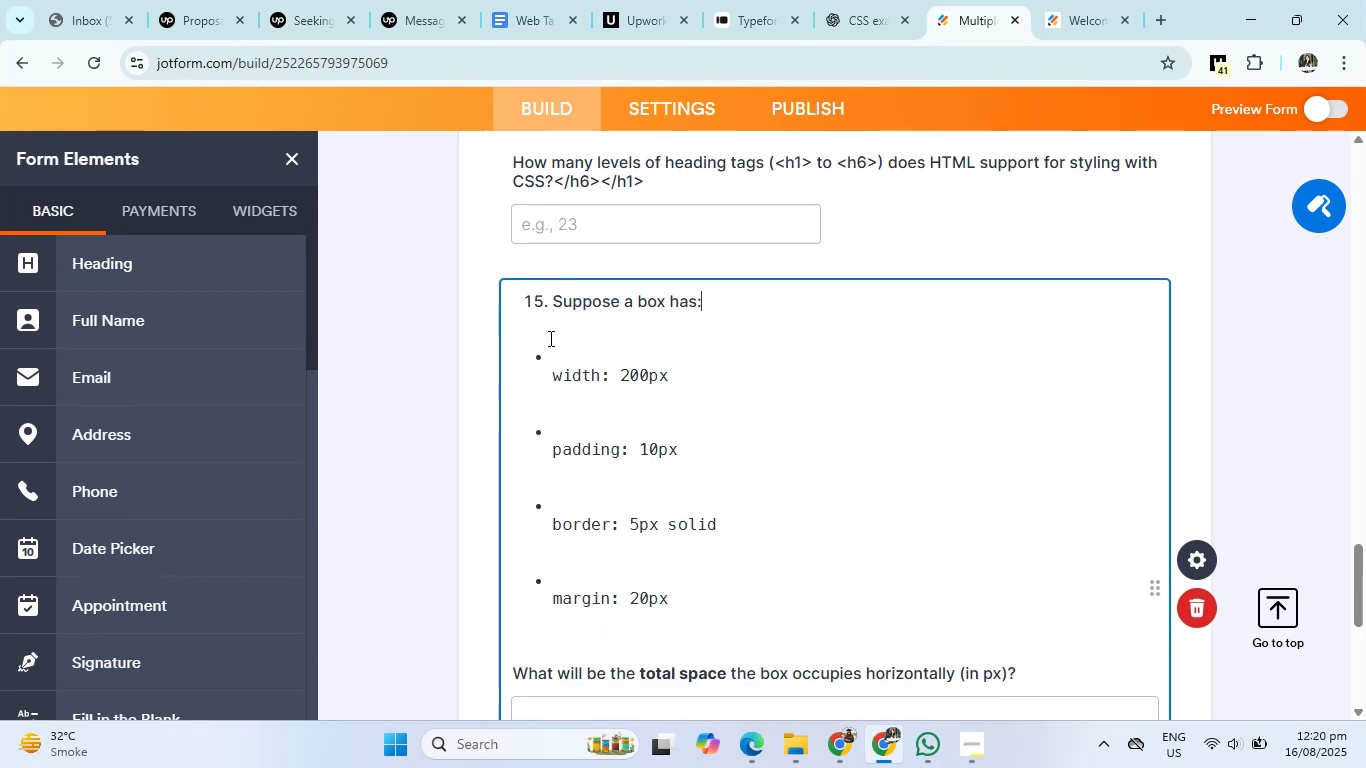 
left_click([549, 332])
 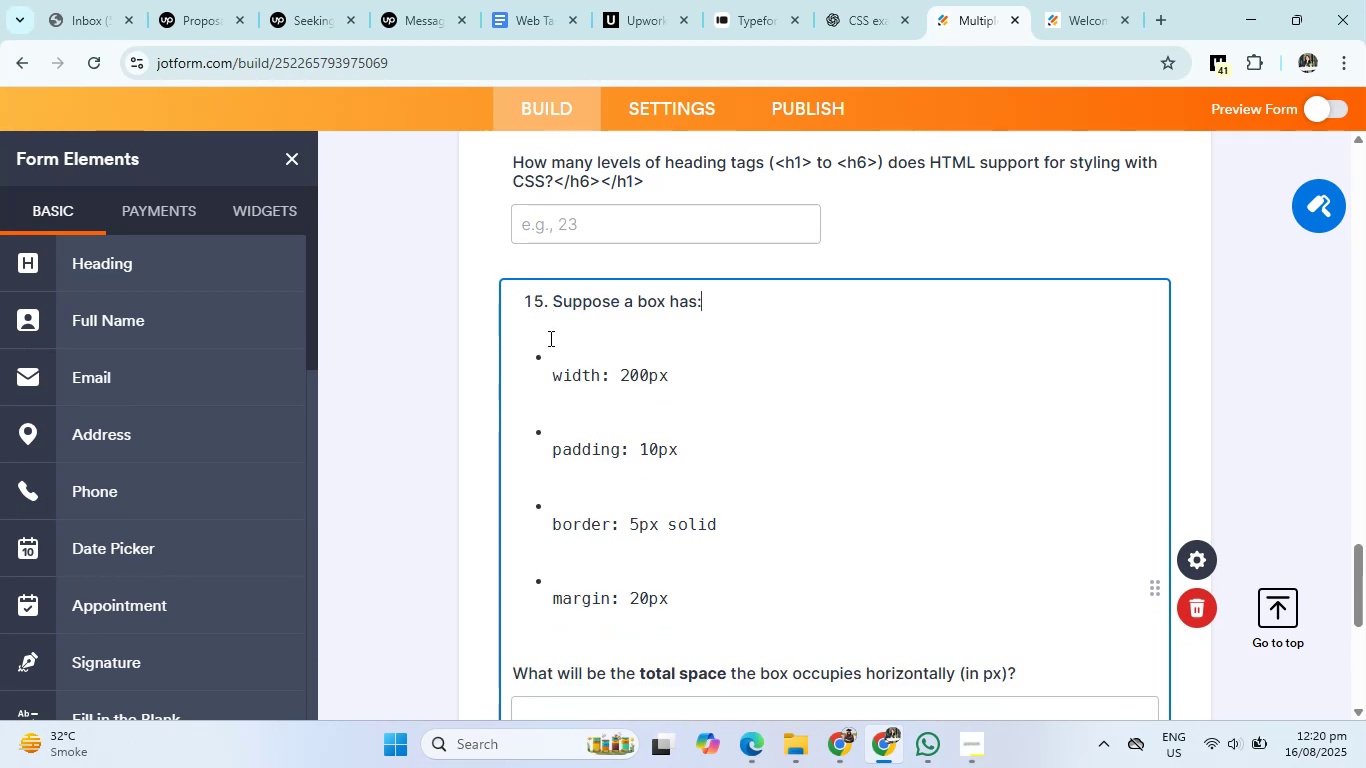 
key(Backspace)
 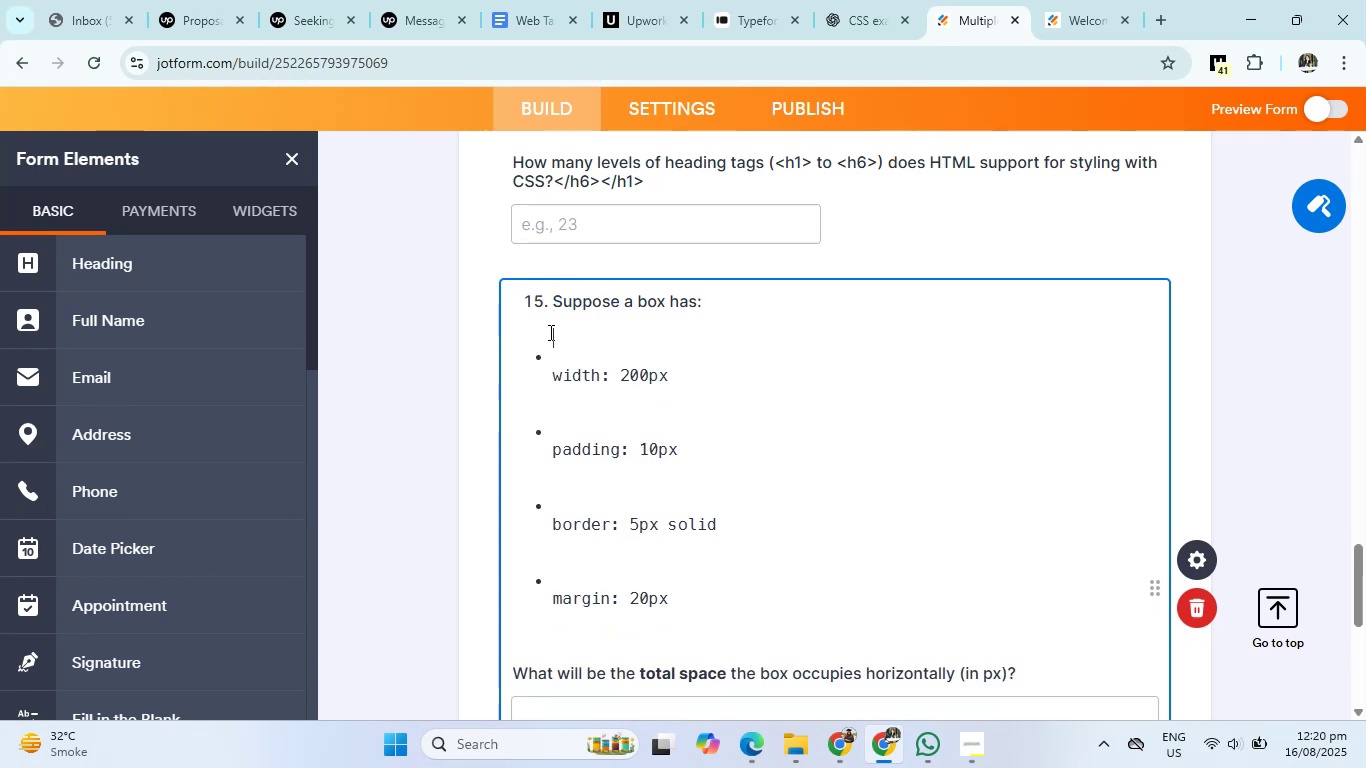 
key(Backspace)
 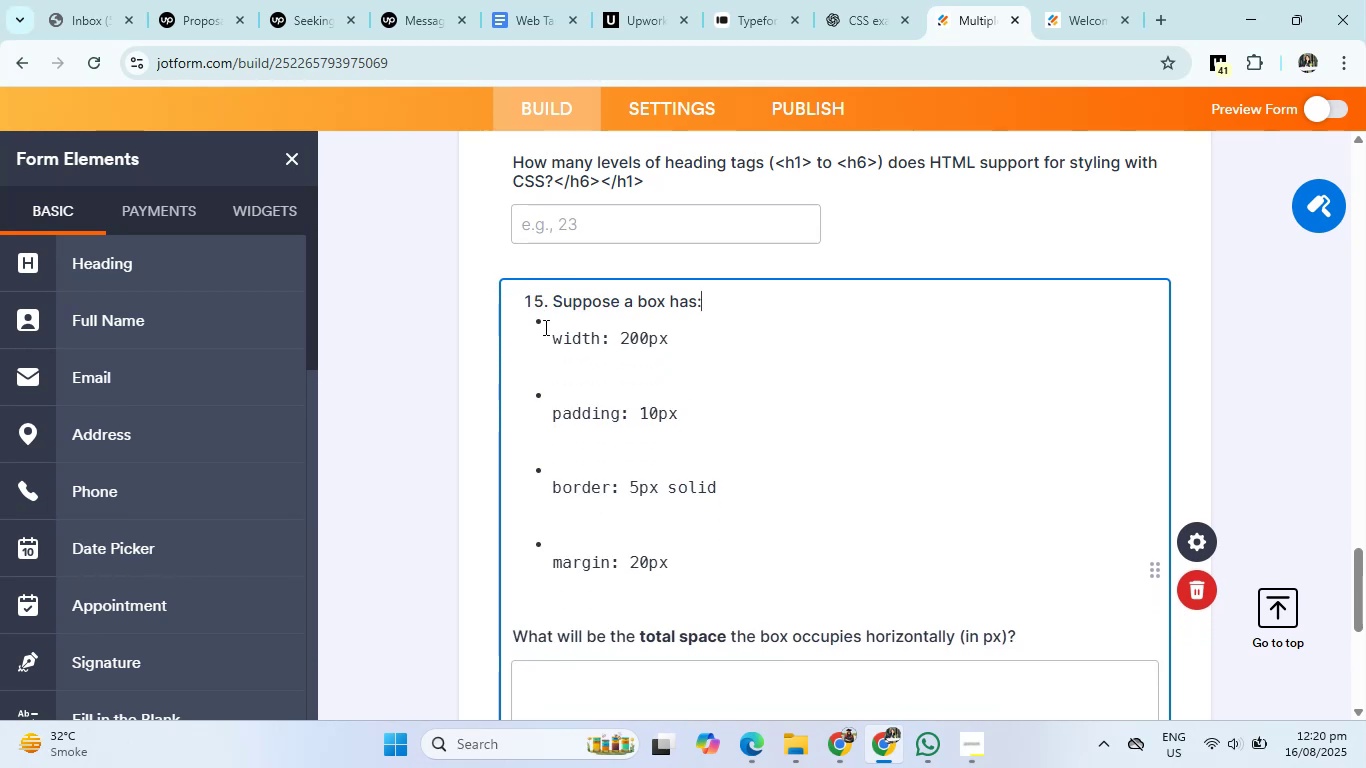 
key(Backspace)
 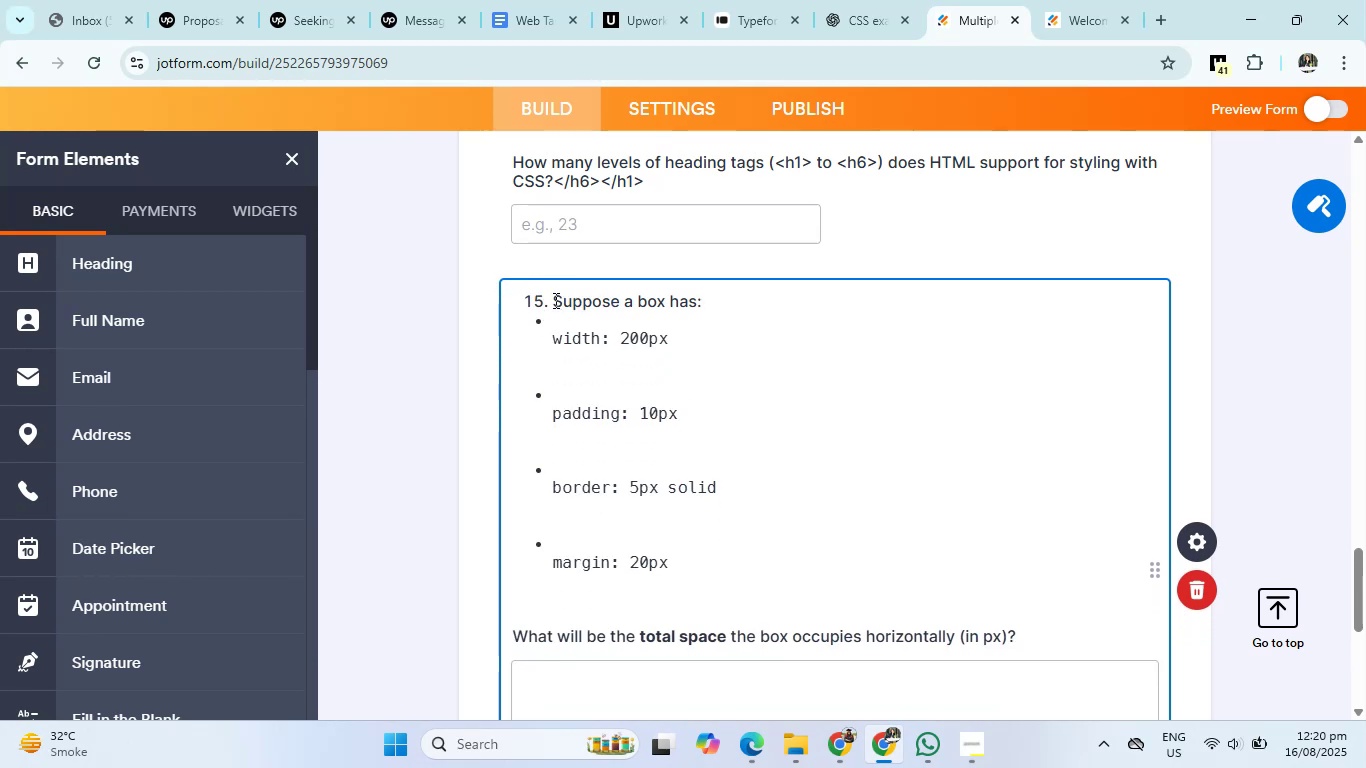 
key(Backspace)
 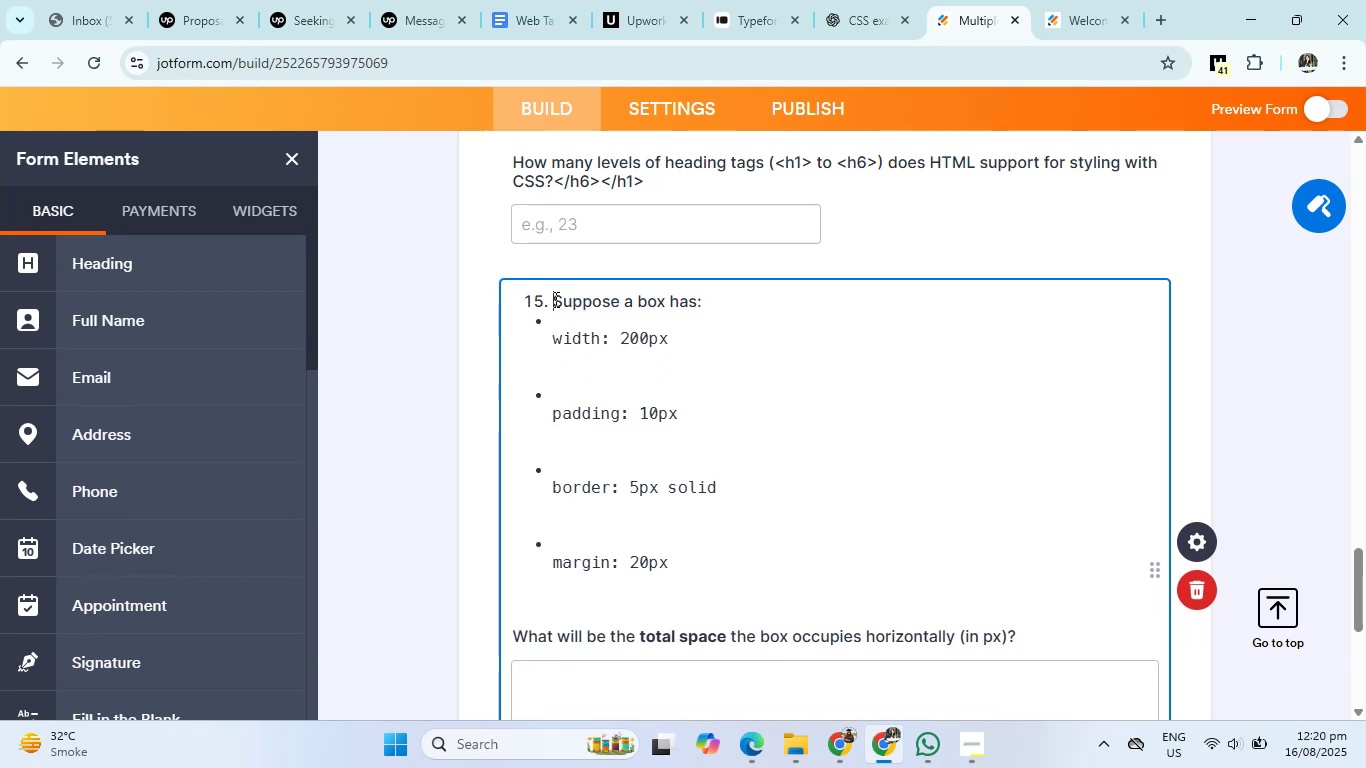 
key(Backspace)
 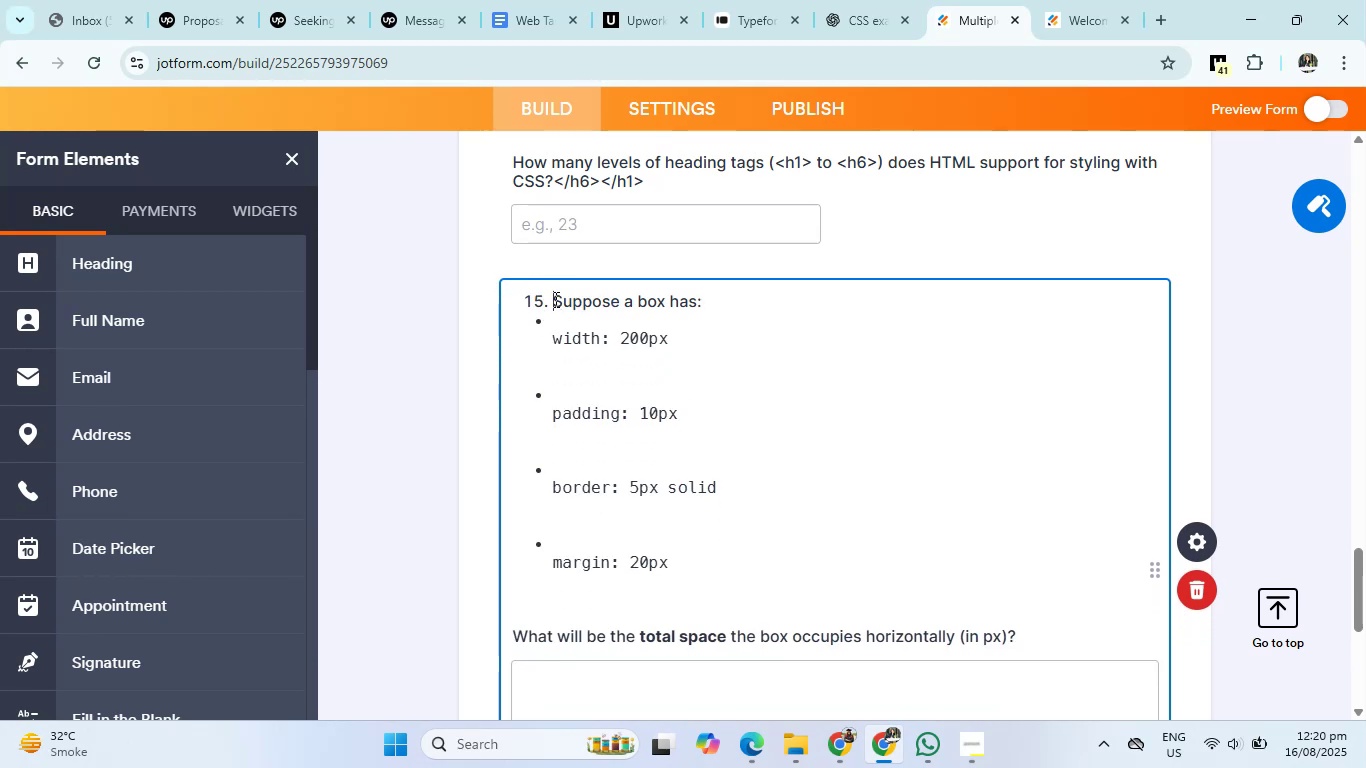 
left_click_drag(start_coordinate=[554, 299], to_coordinate=[512, 302])
 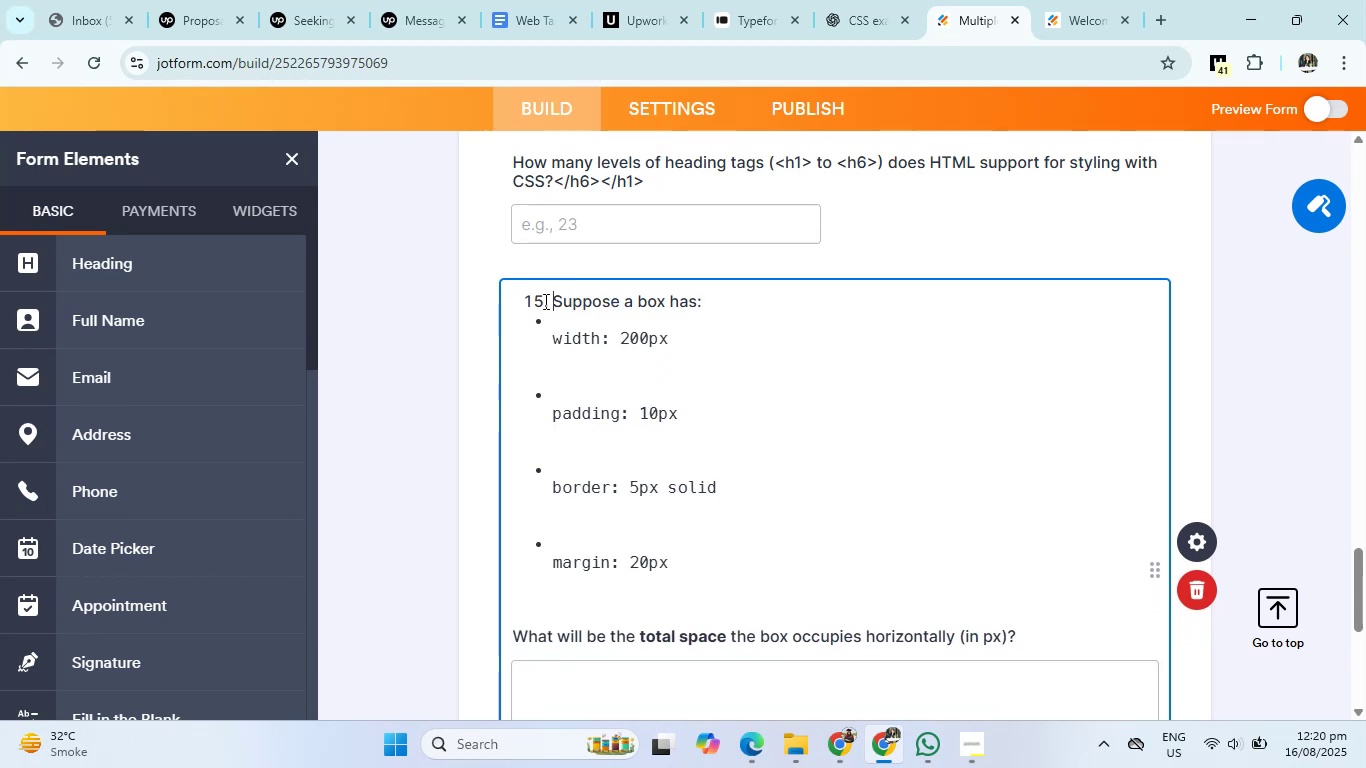 
left_click_drag(start_coordinate=[551, 297], to_coordinate=[480, 297])
 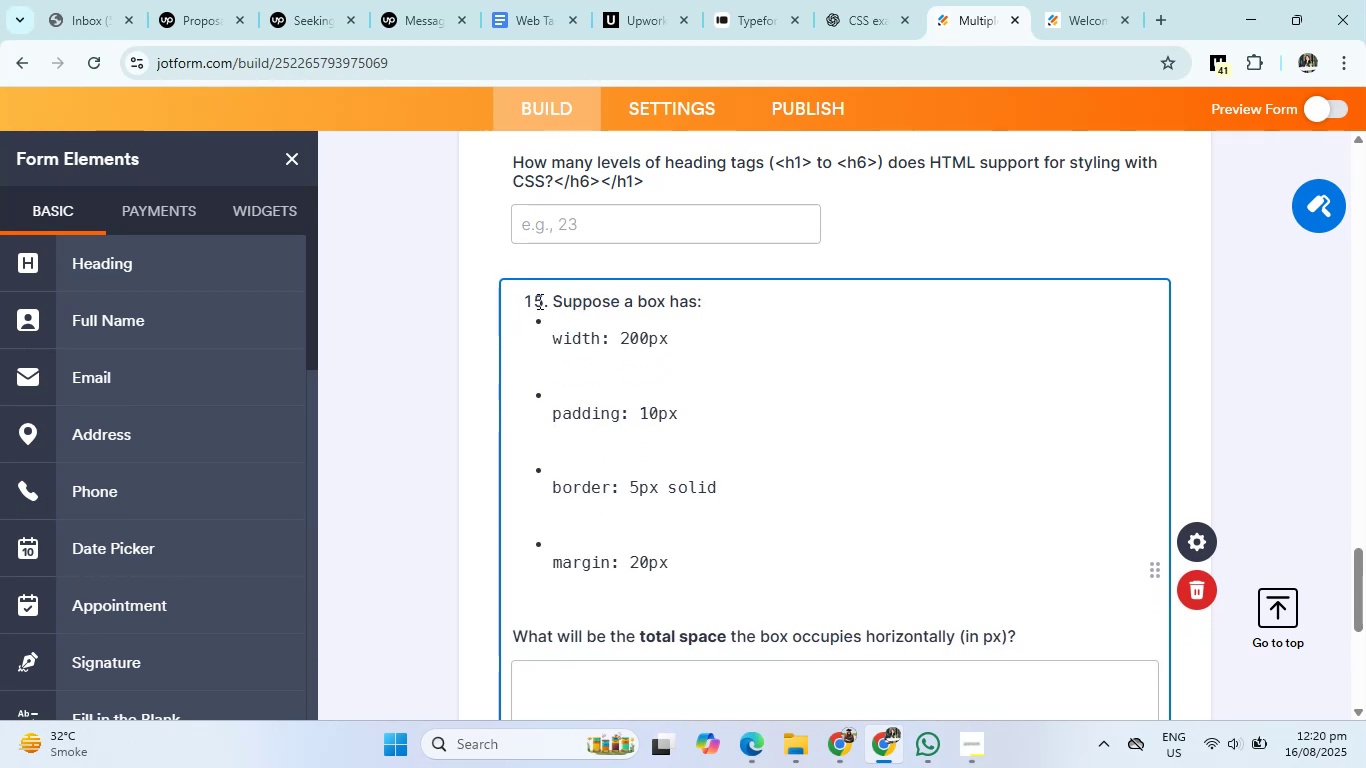 
left_click_drag(start_coordinate=[614, 325], to_coordinate=[492, 313])
 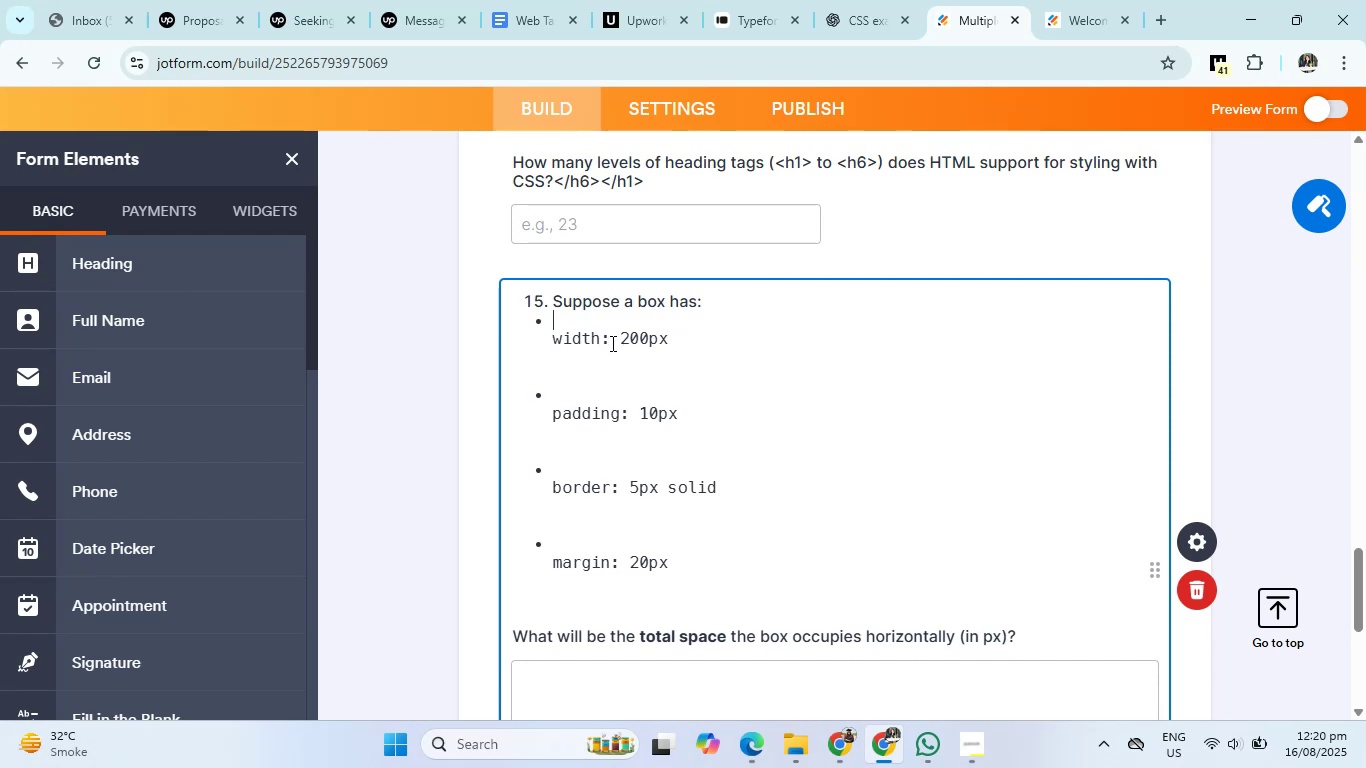 
left_click([565, 322])
 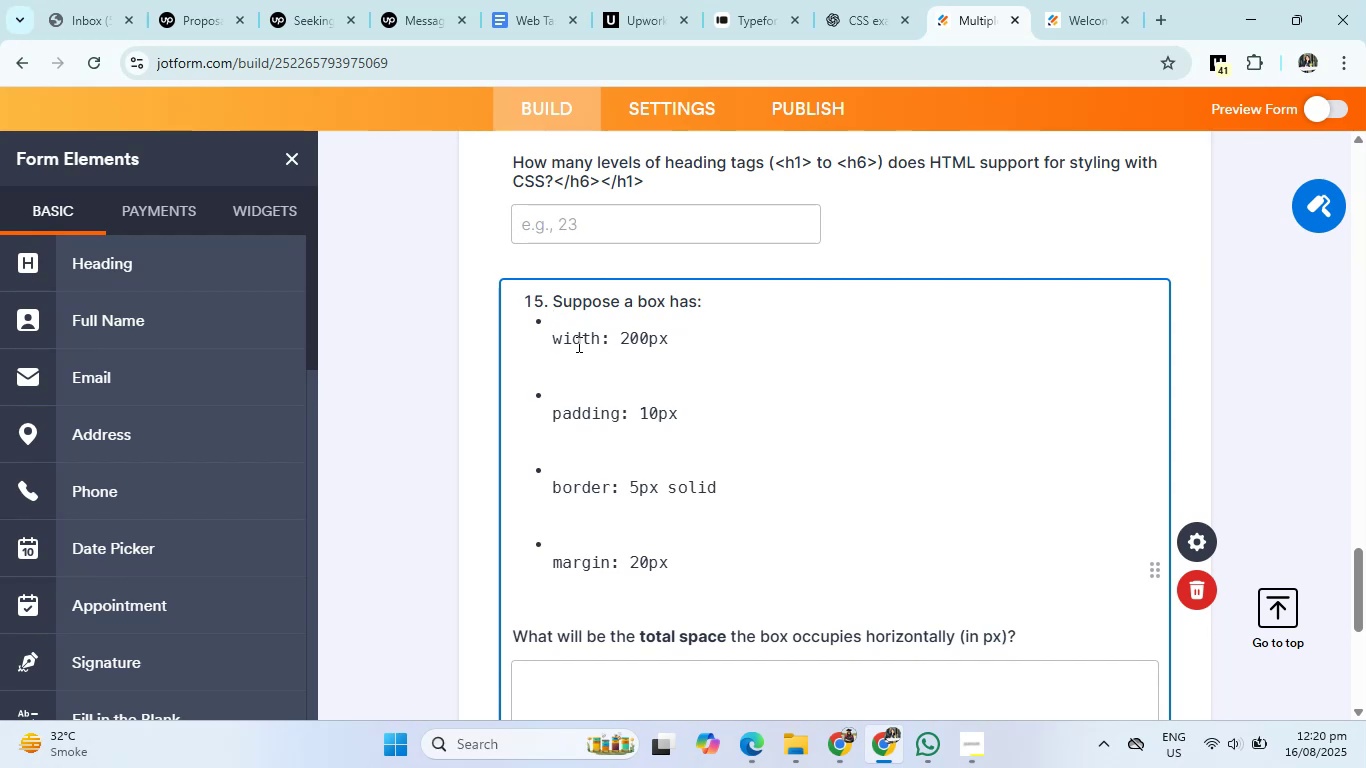 
key(Backspace)
 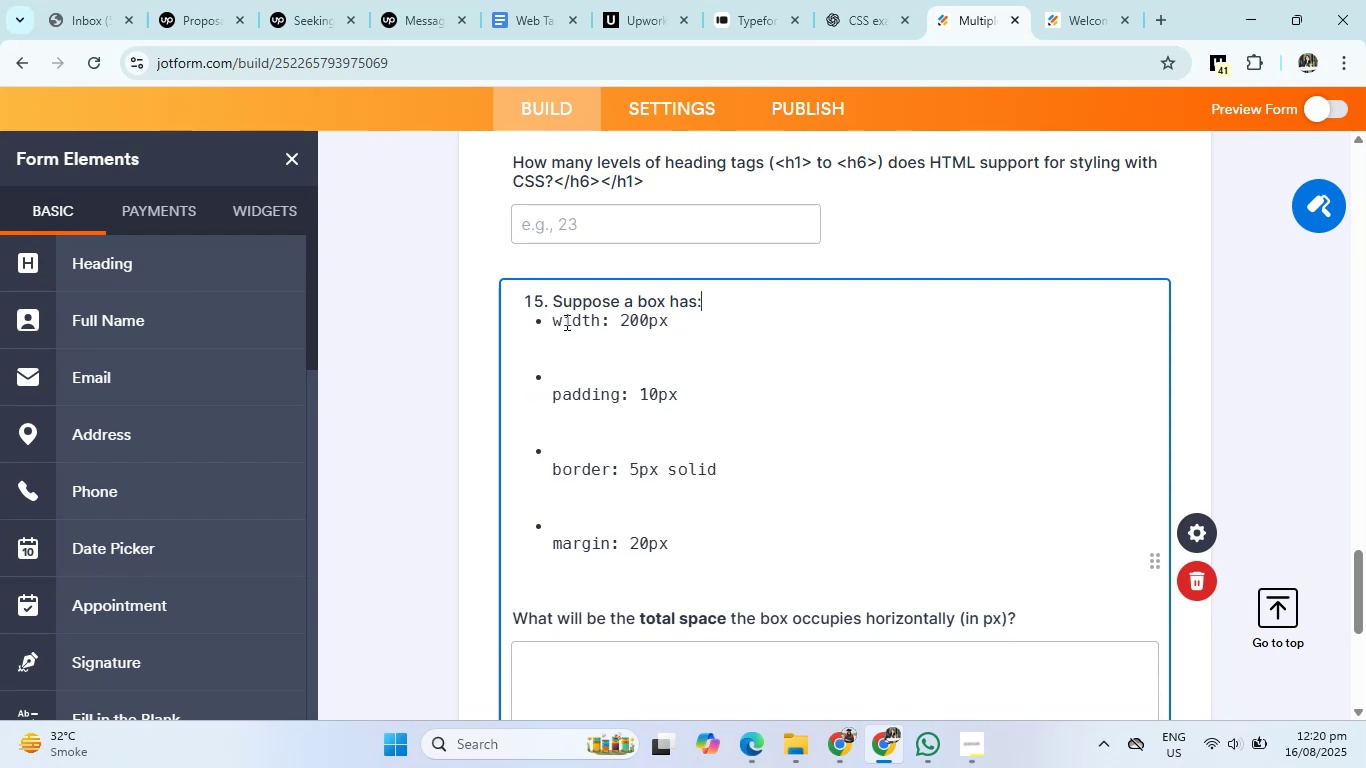 
left_click([564, 346])
 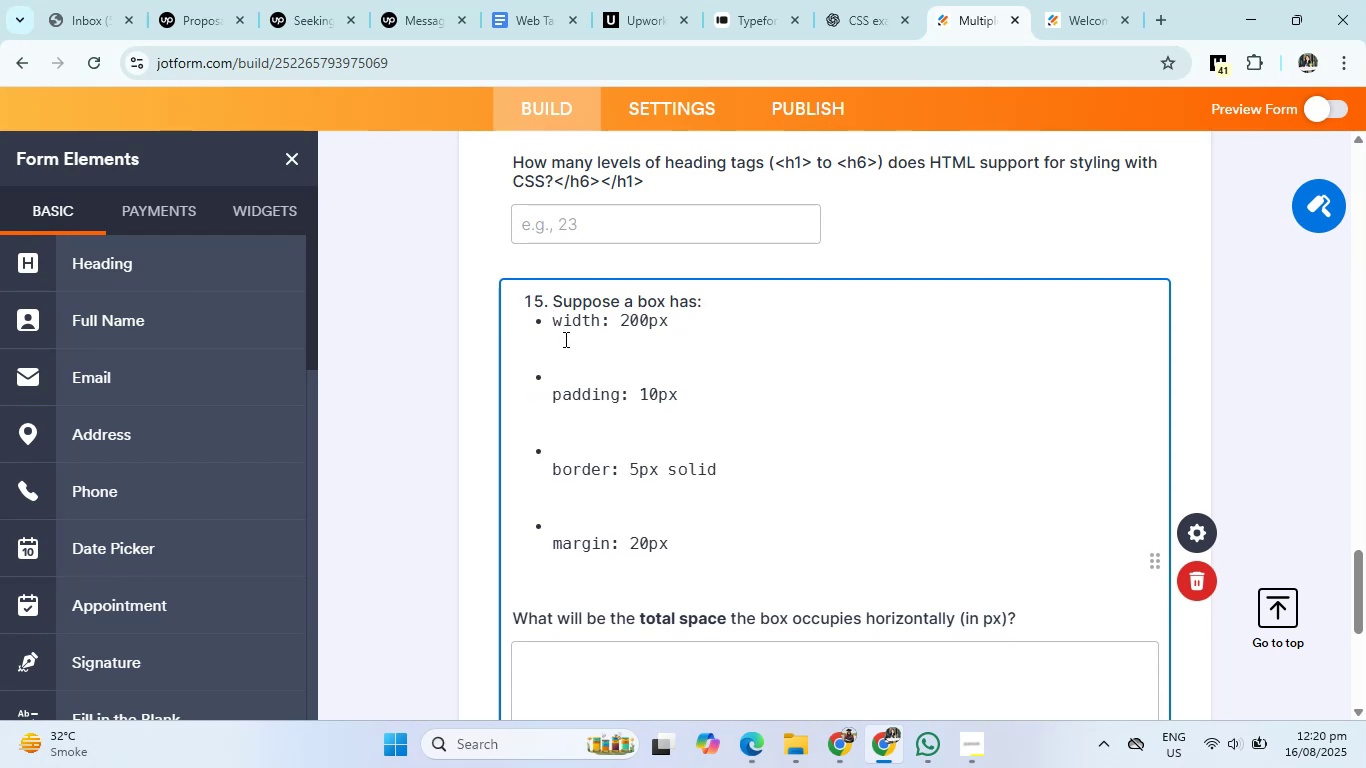 
key(Backspace)
 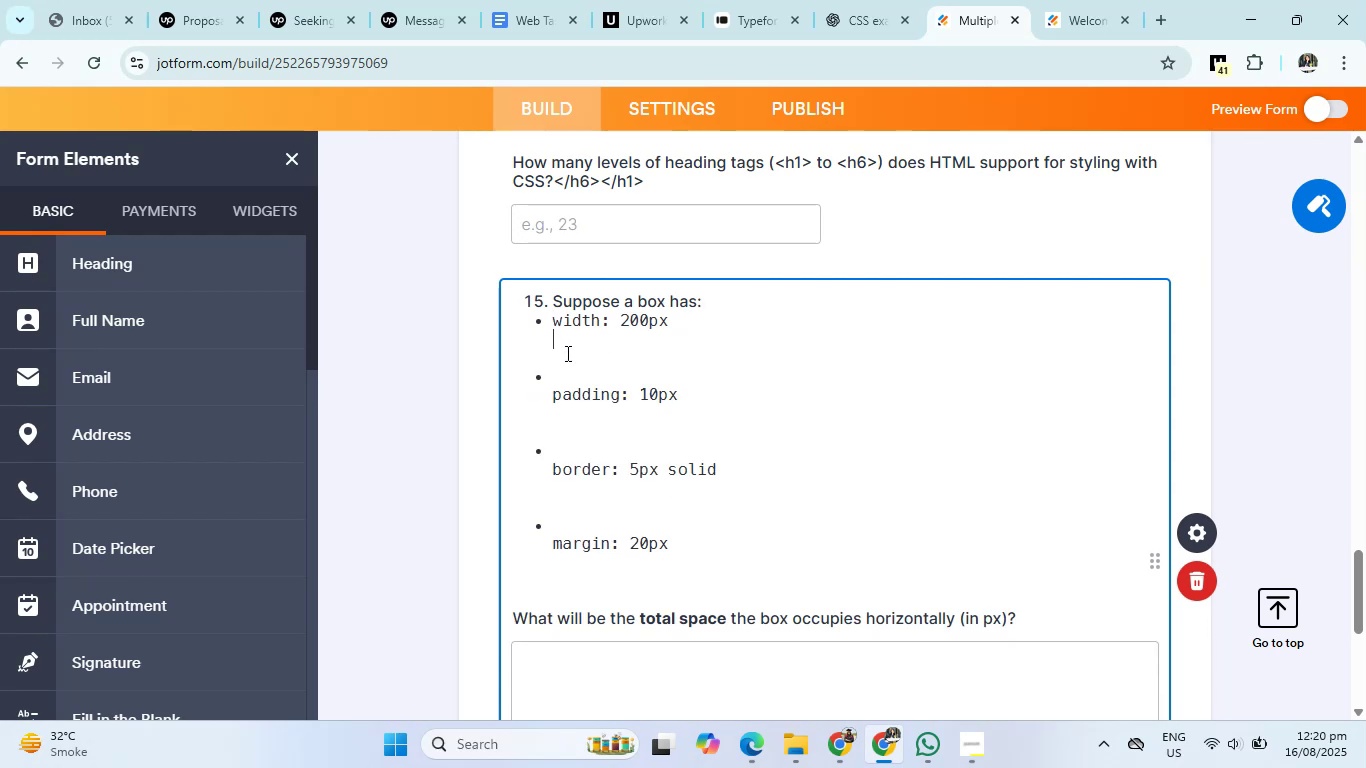 
left_click([577, 354])
 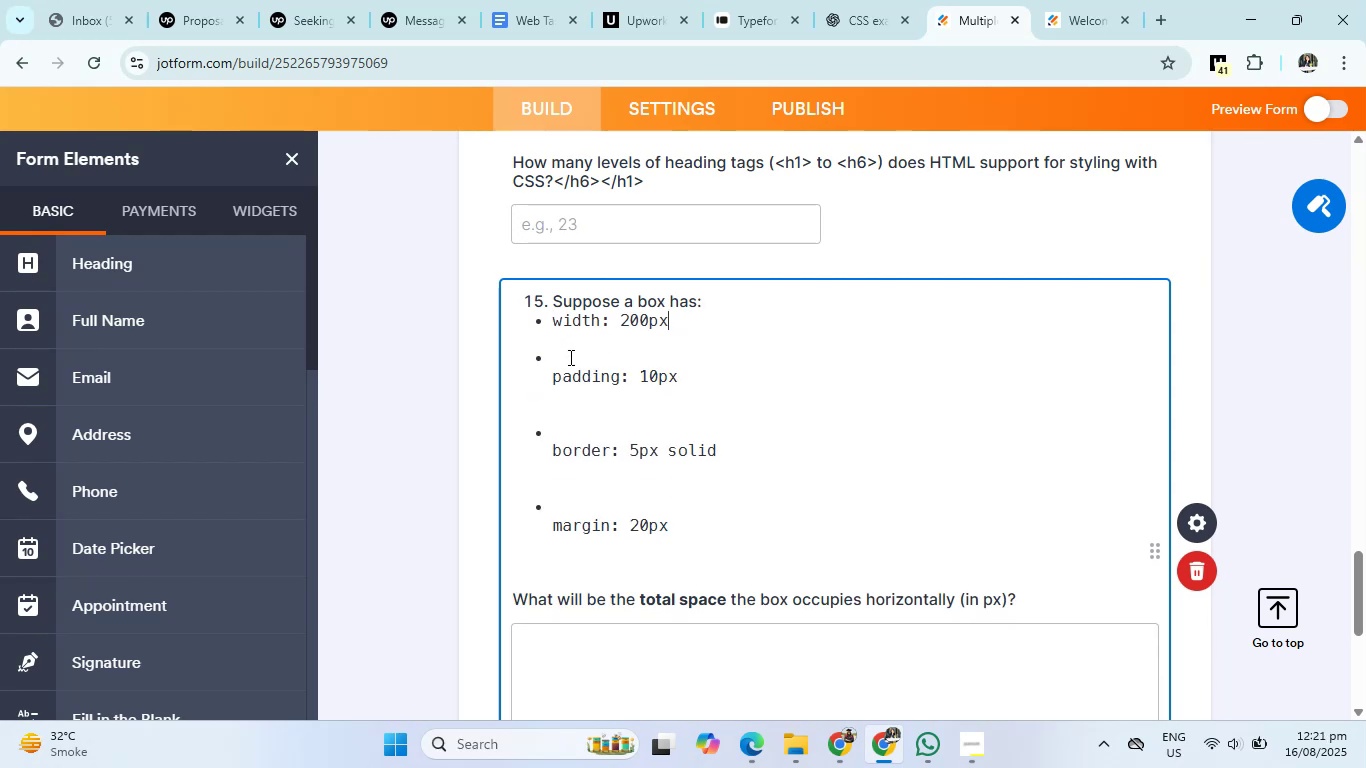 
key(Backspace)
 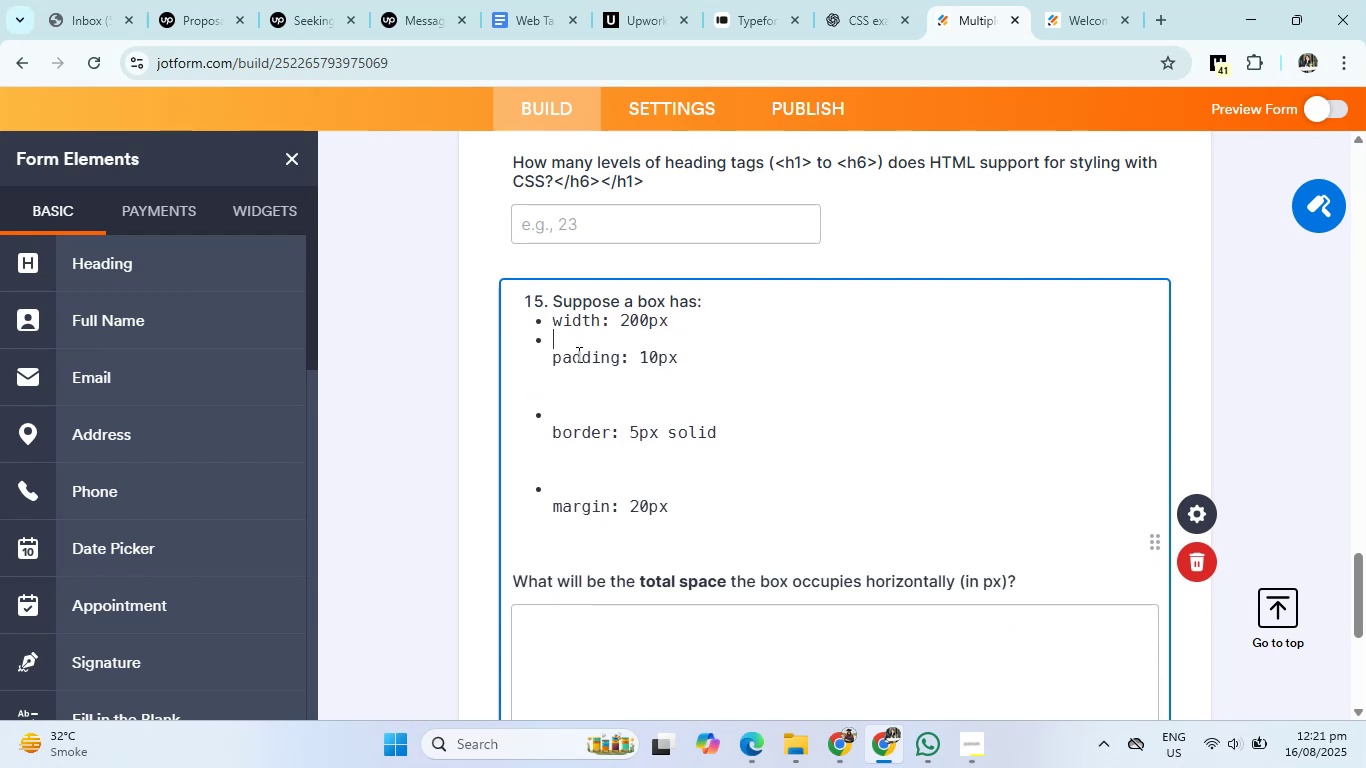 
key(Backspace)
 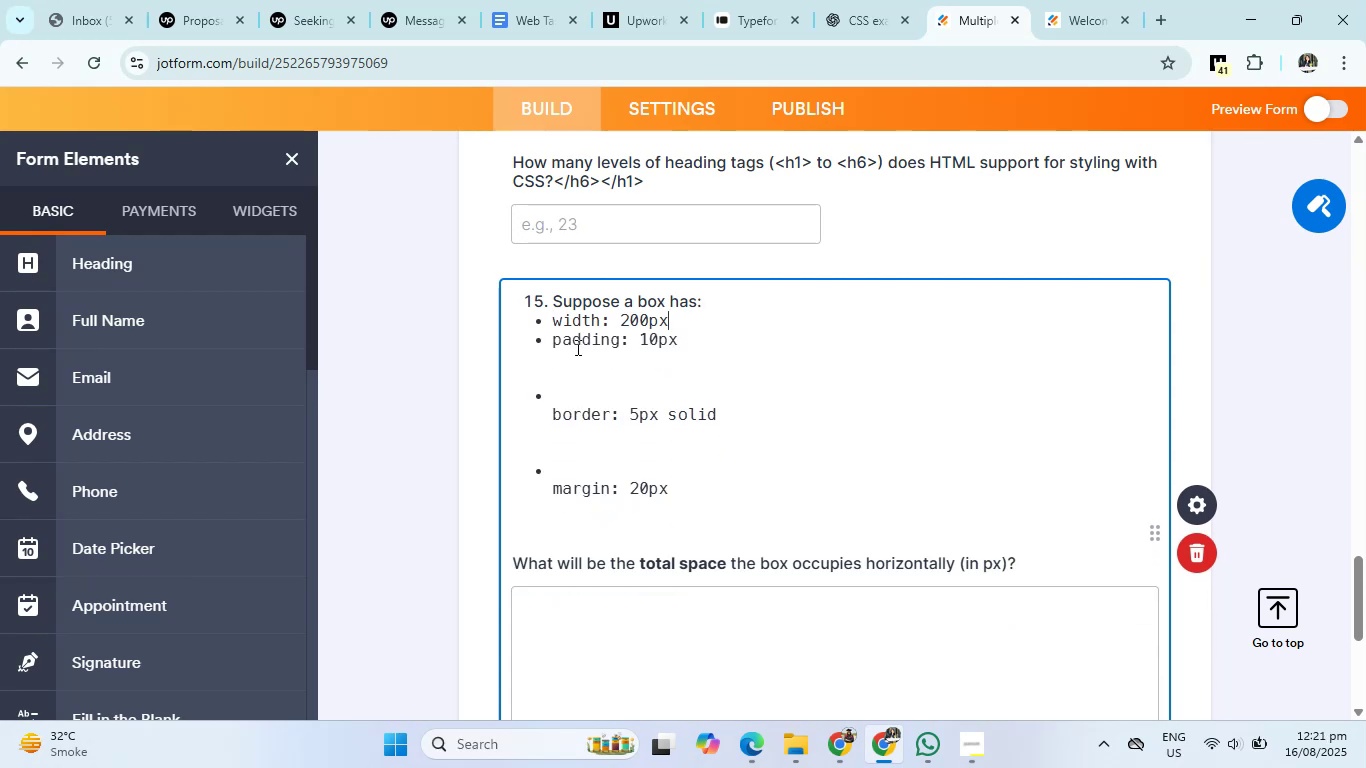 
left_click([565, 377])
 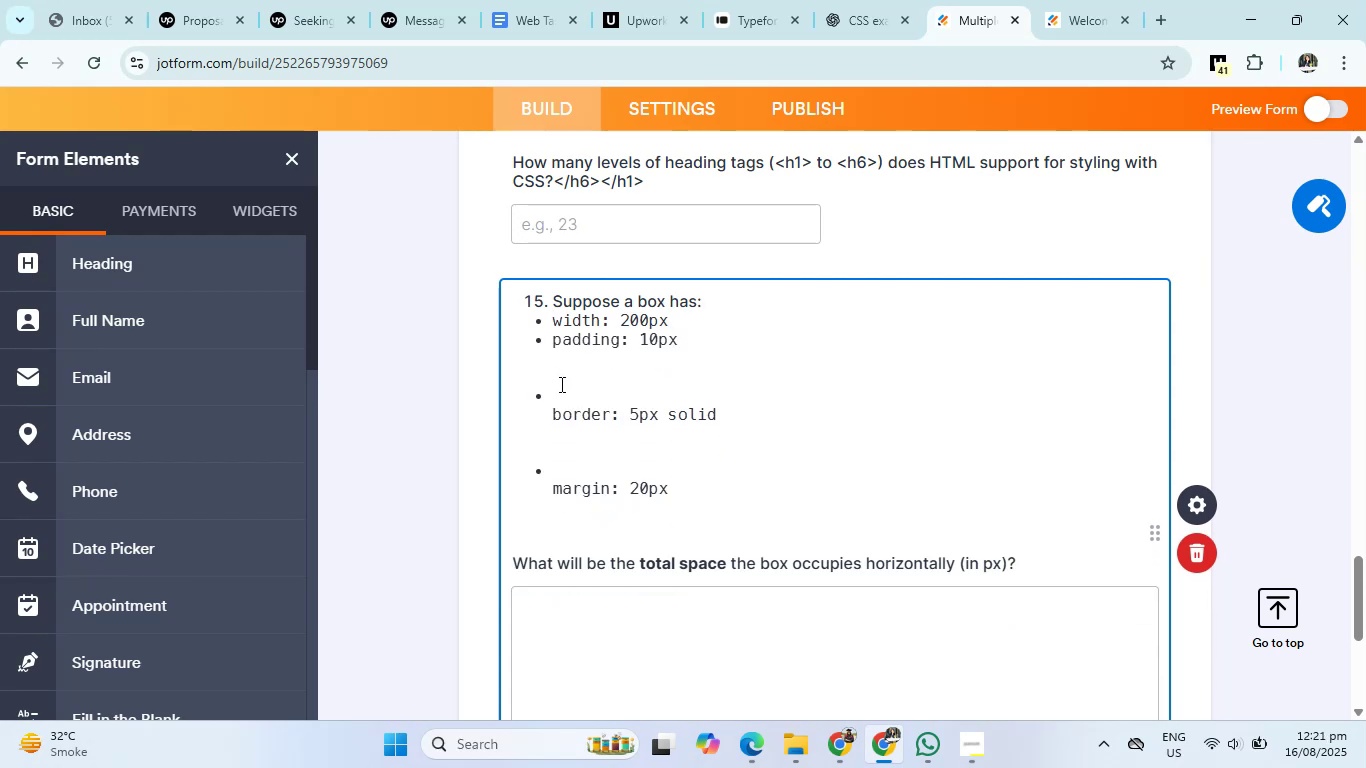 
key(Backspace)
 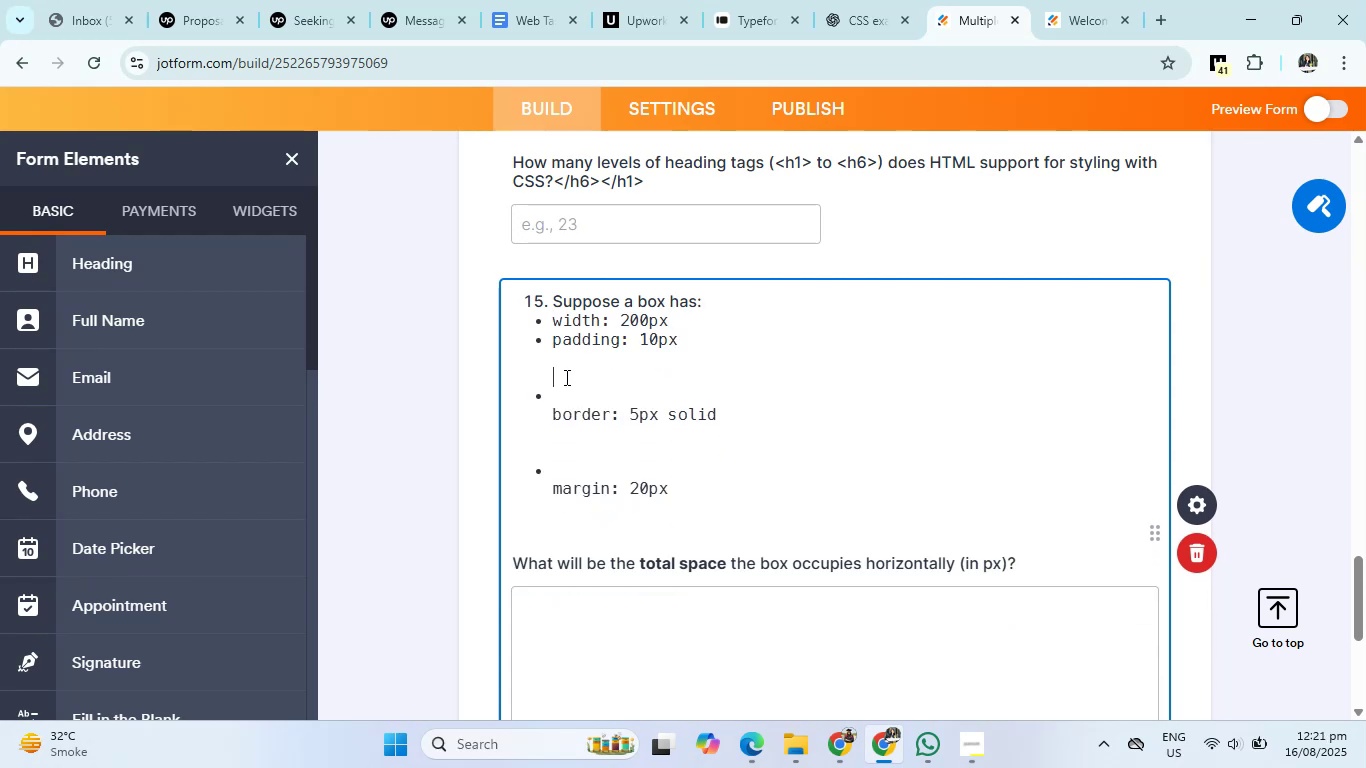 
key(Backspace)
 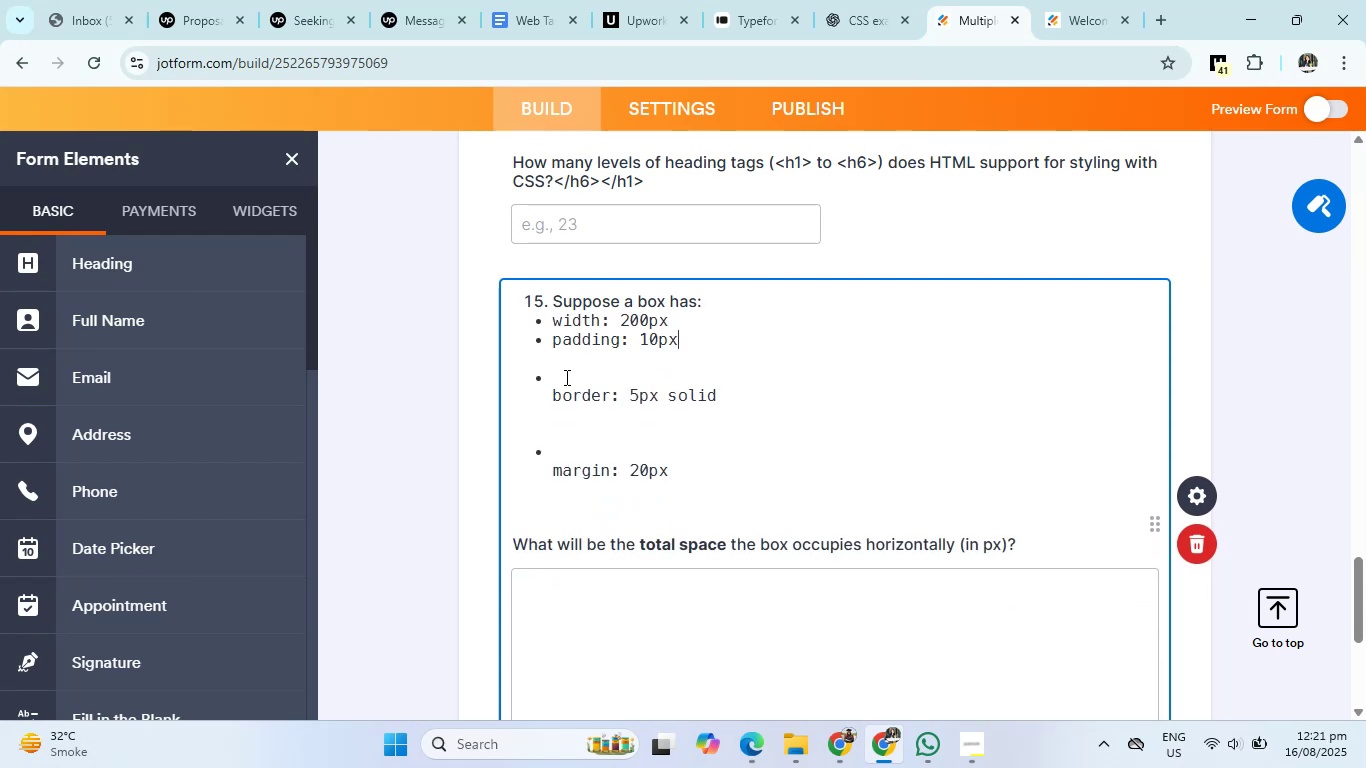 
left_click([564, 377])
 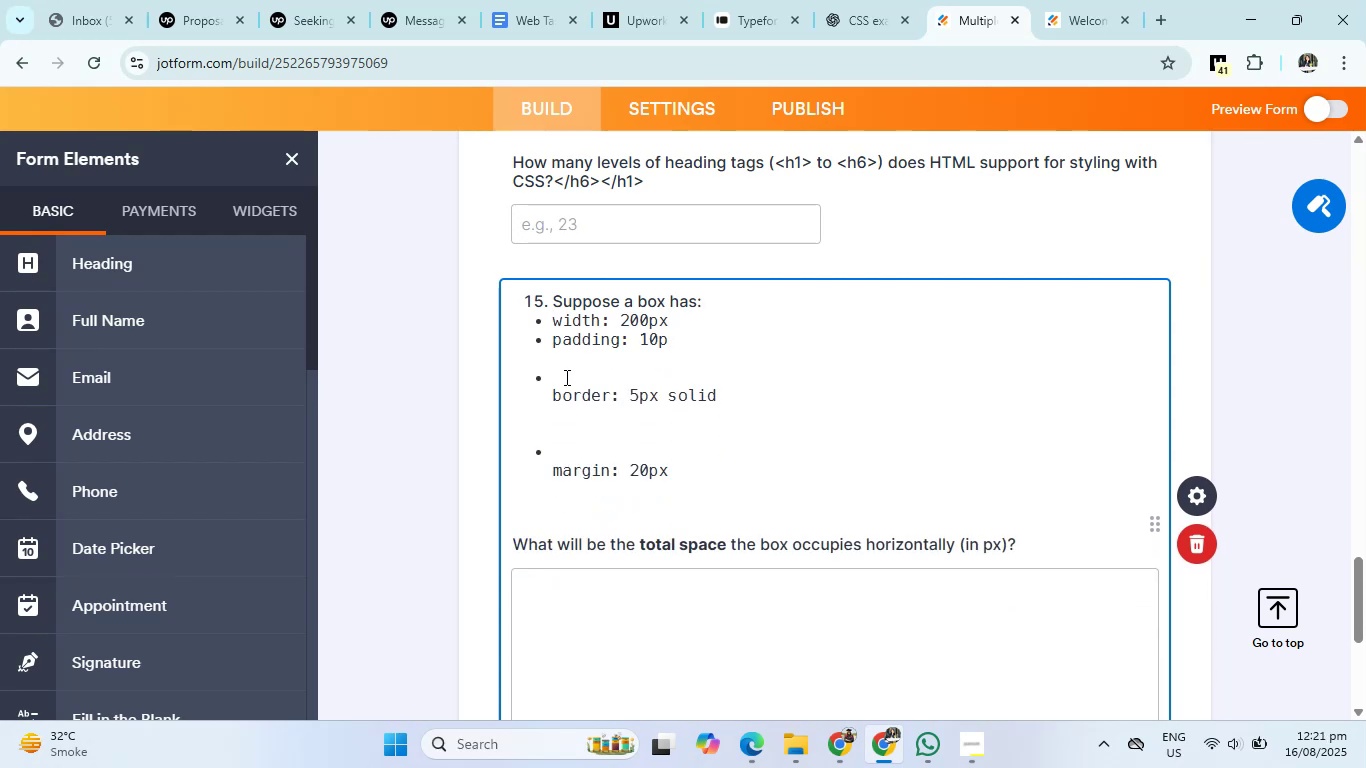 
key(Backspace)
 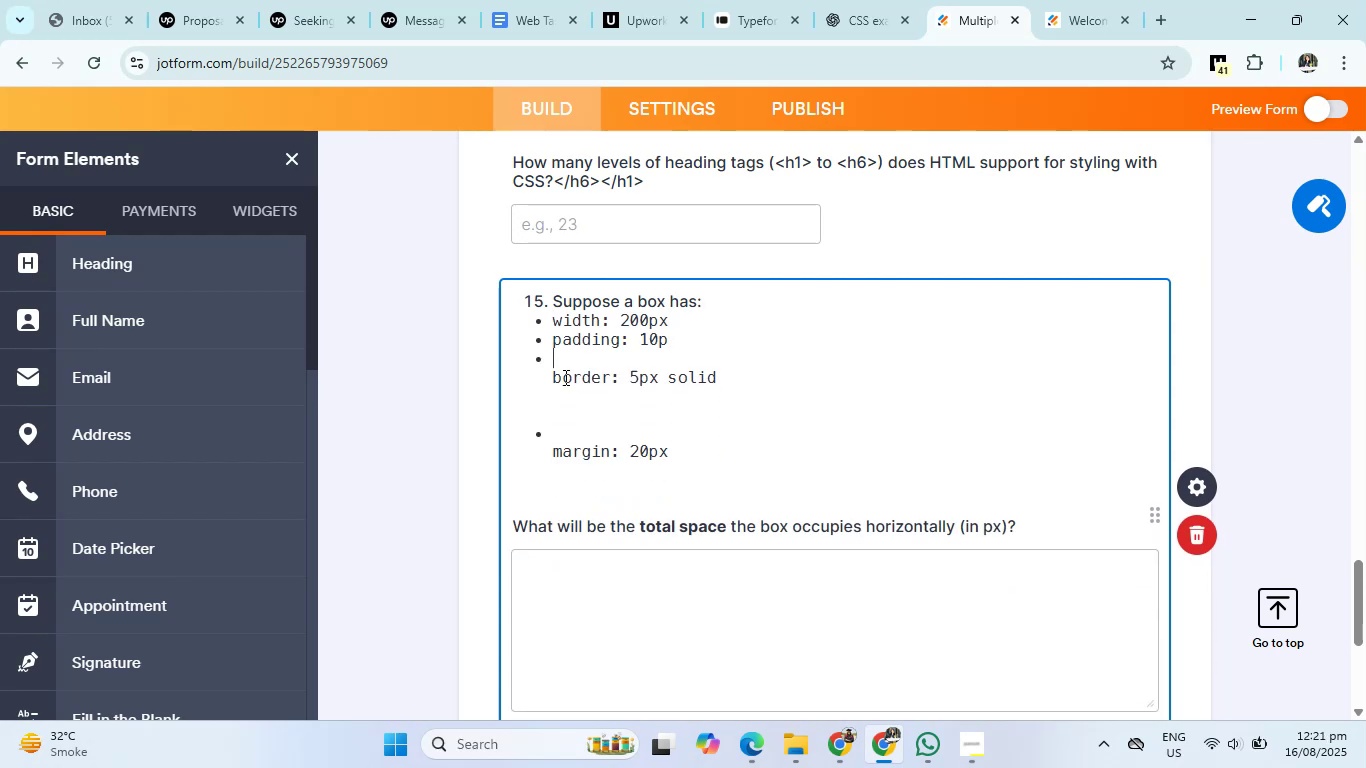 
key(Backspace)
 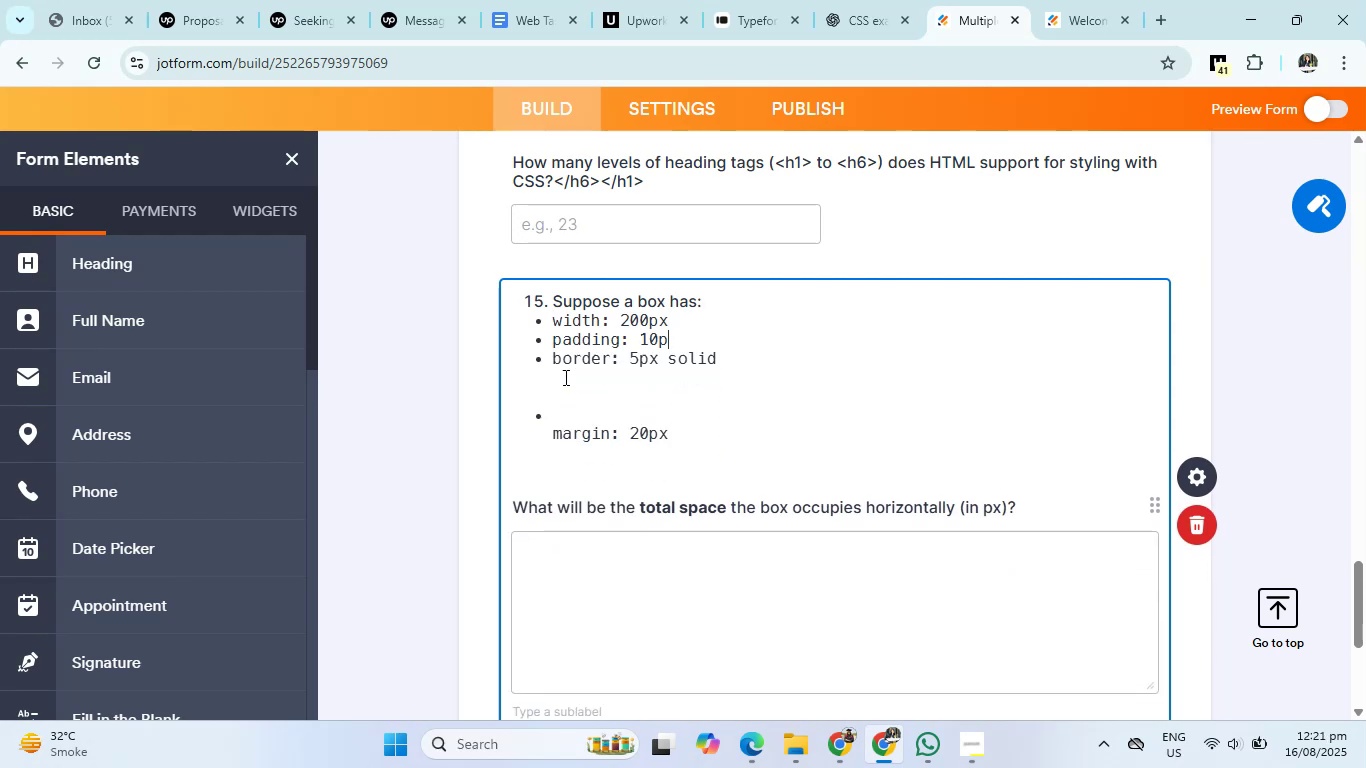 
left_click([563, 380])
 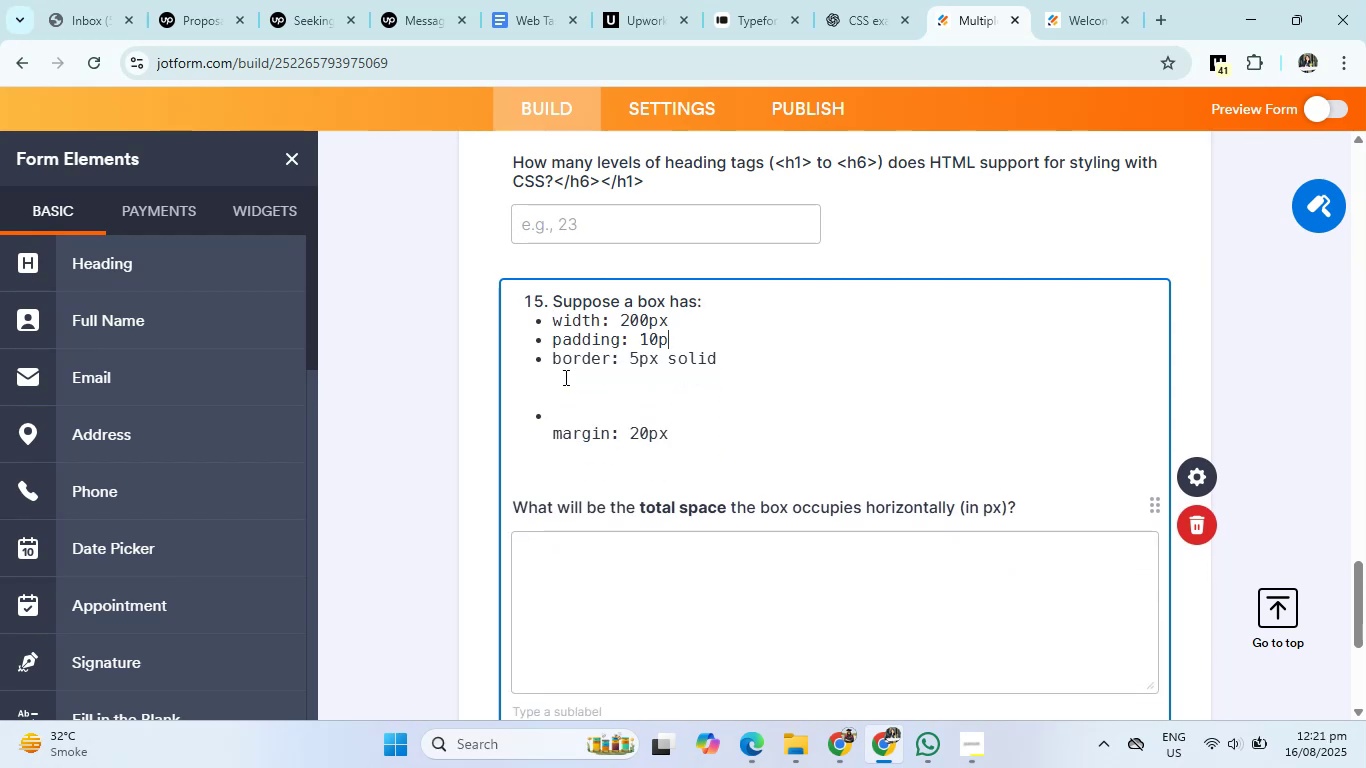 
key(Backspace)
 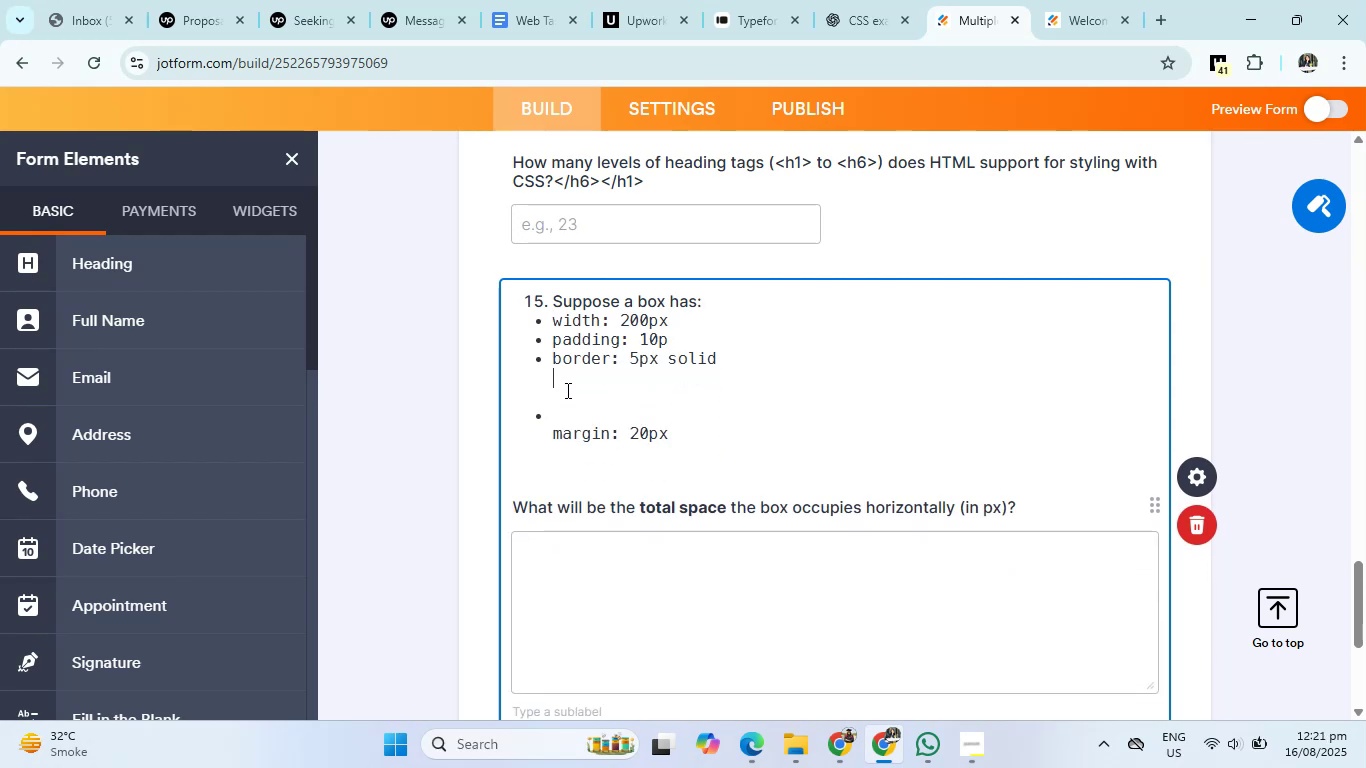 
left_click([568, 395])
 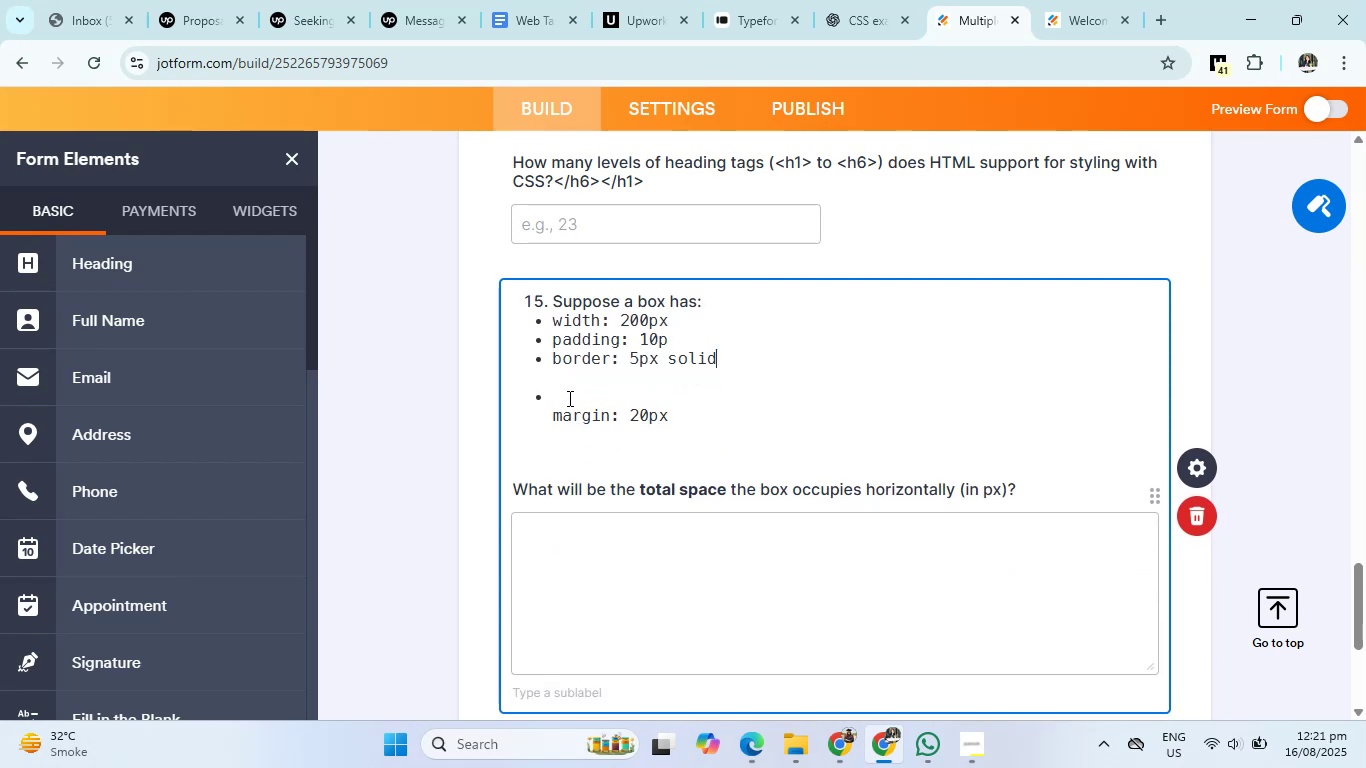 
key(Backspace)
 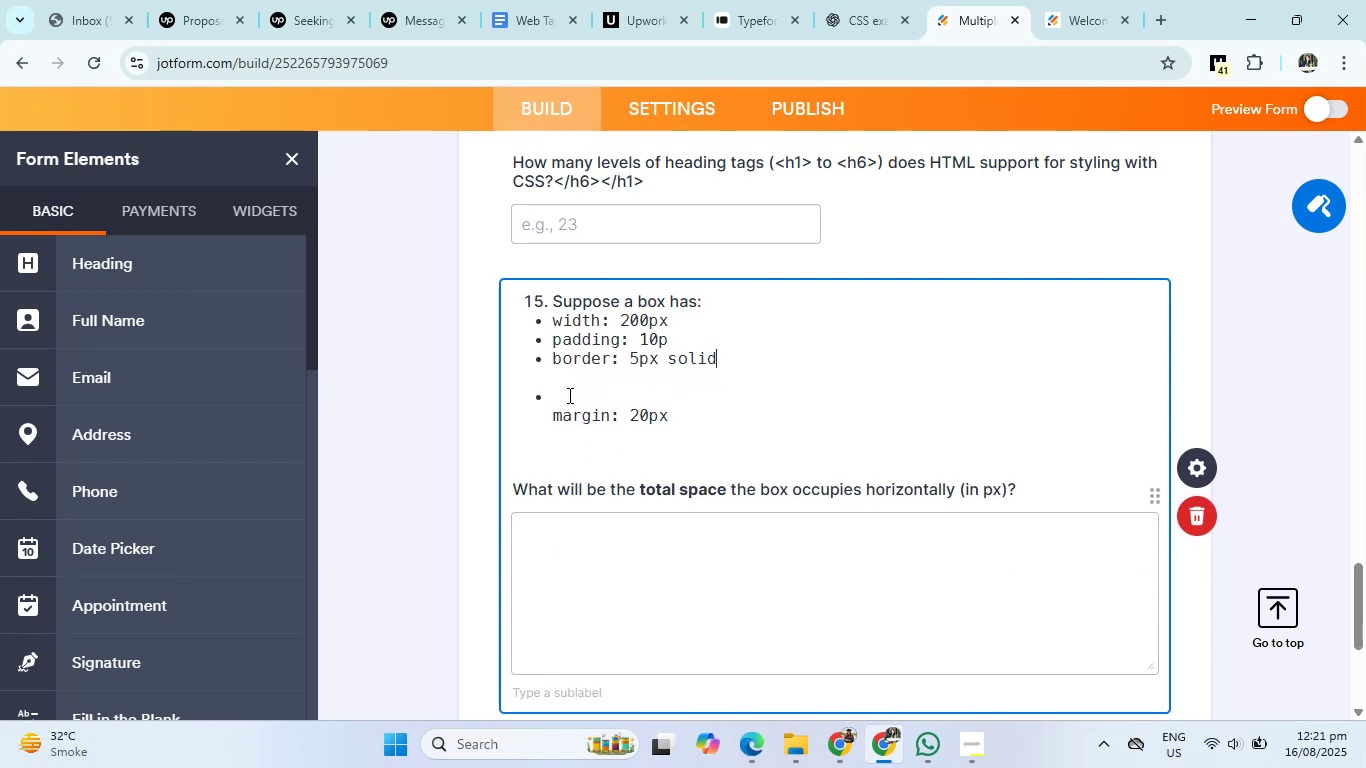 
key(Backspace)
 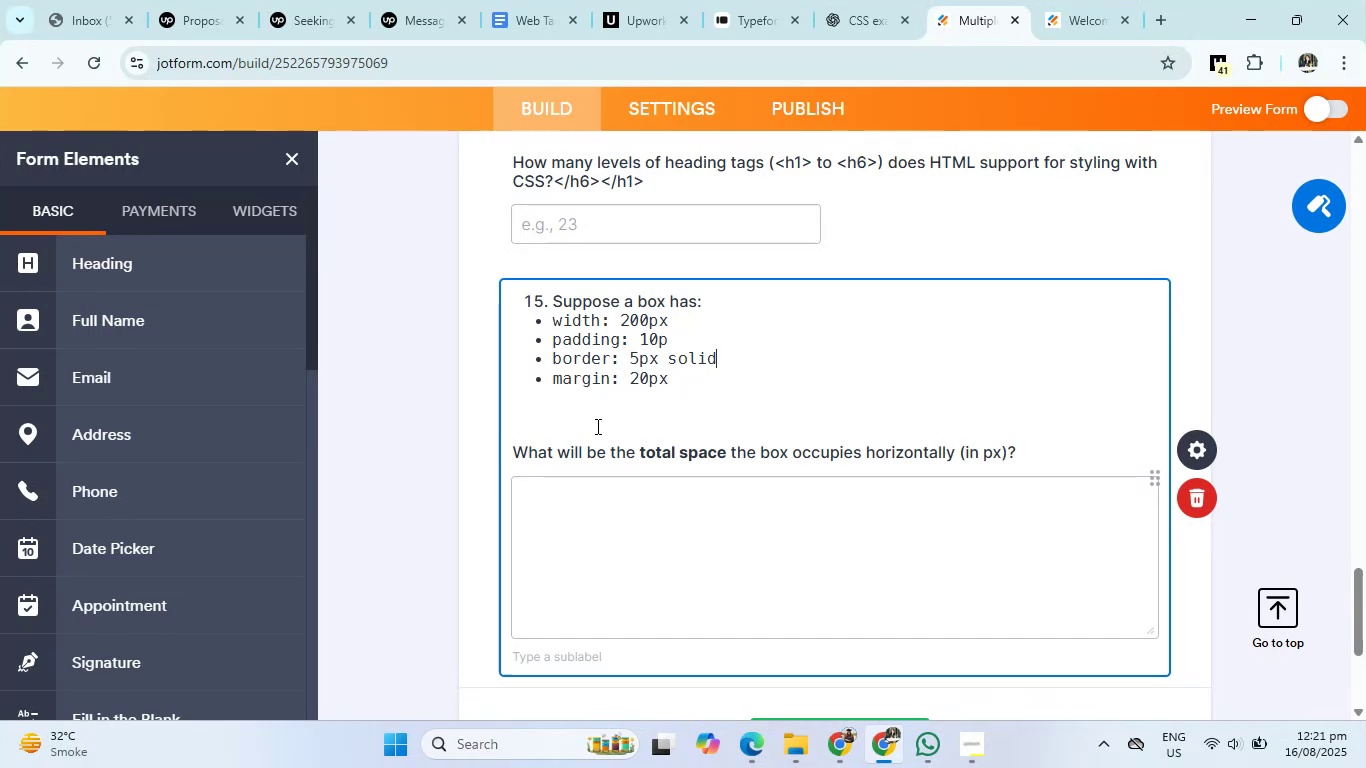 
key(Backspace)
 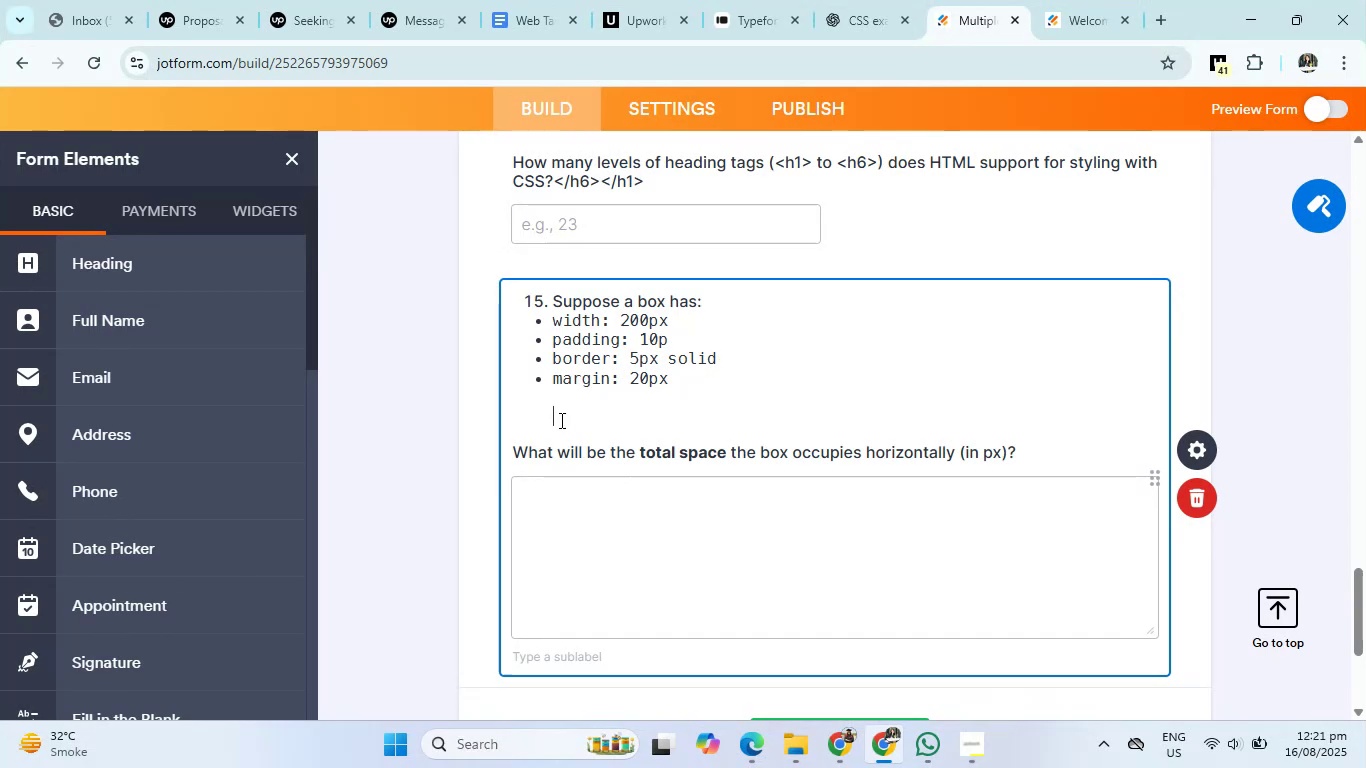 
left_click([560, 410])
 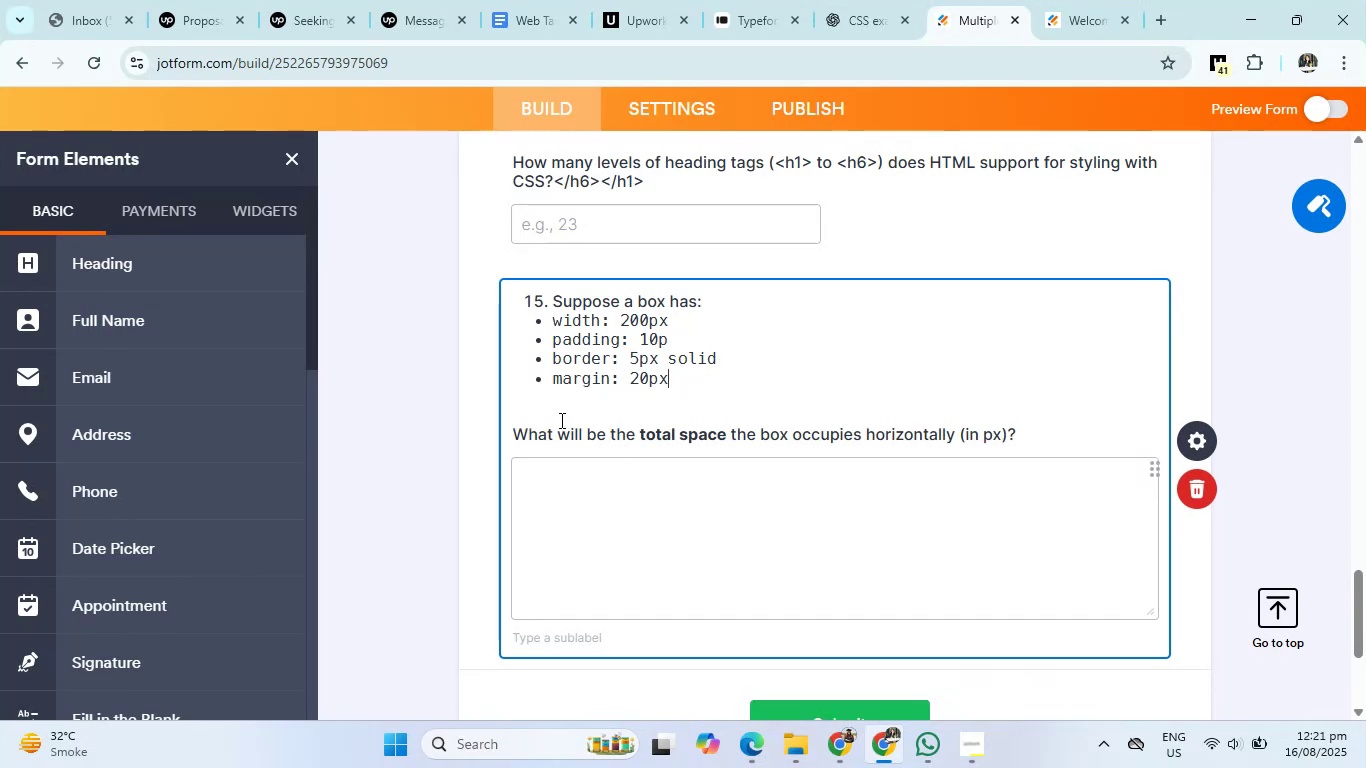 
key(Backspace)
 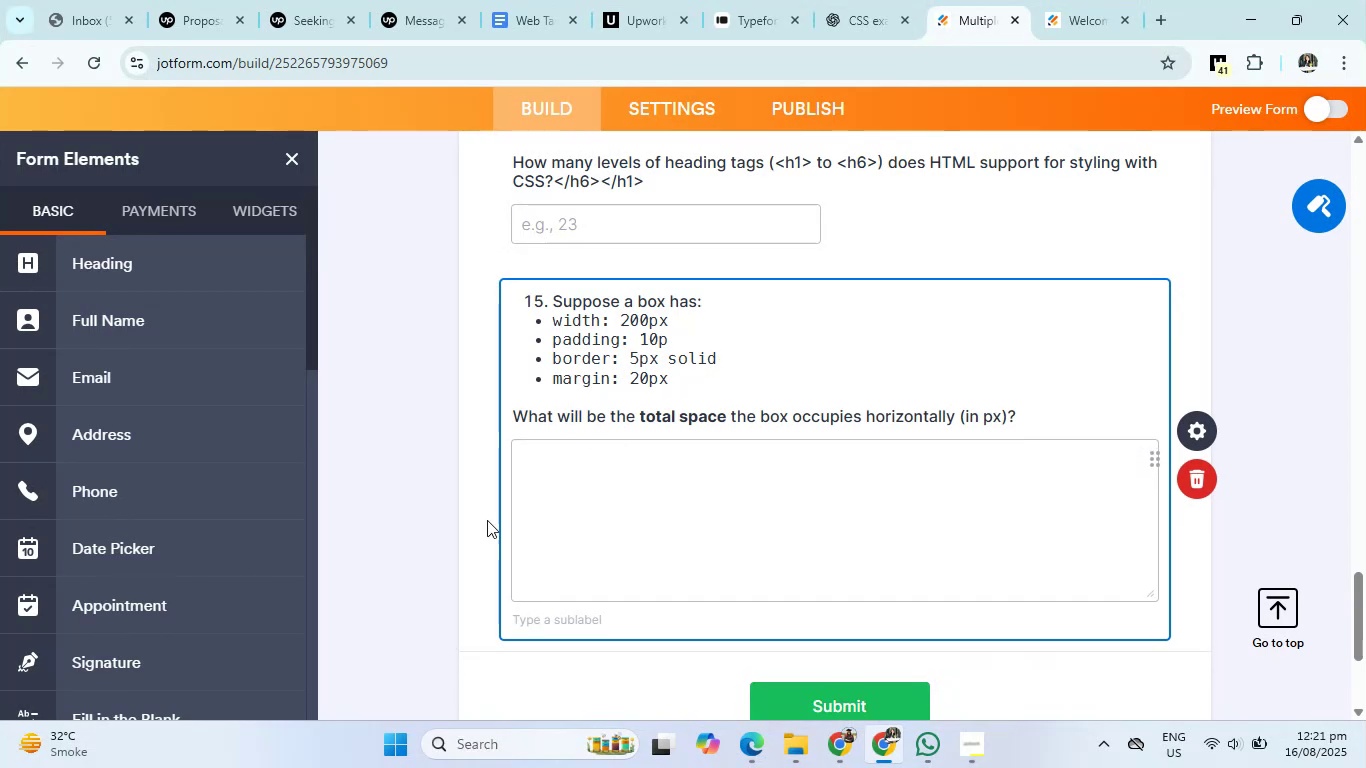 
left_click([832, 0])
 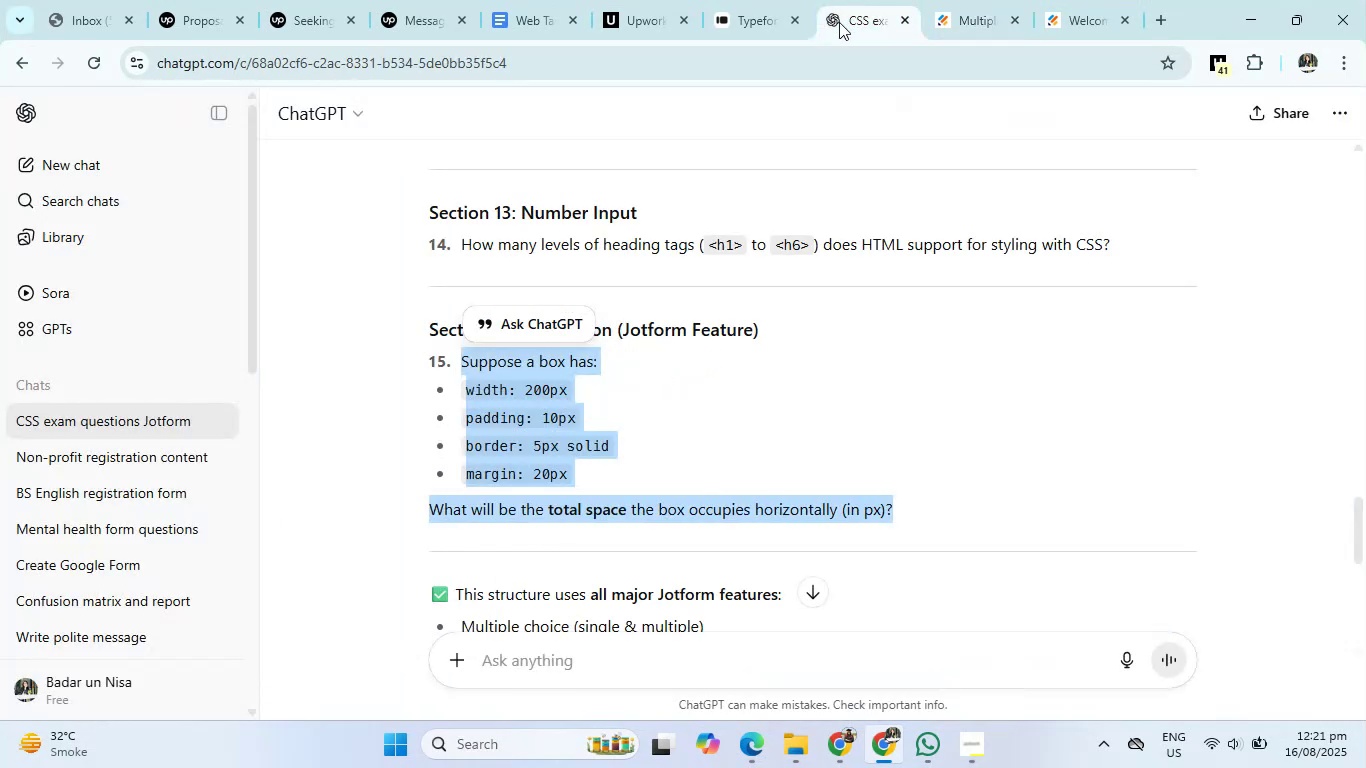 
wait(6.79)
 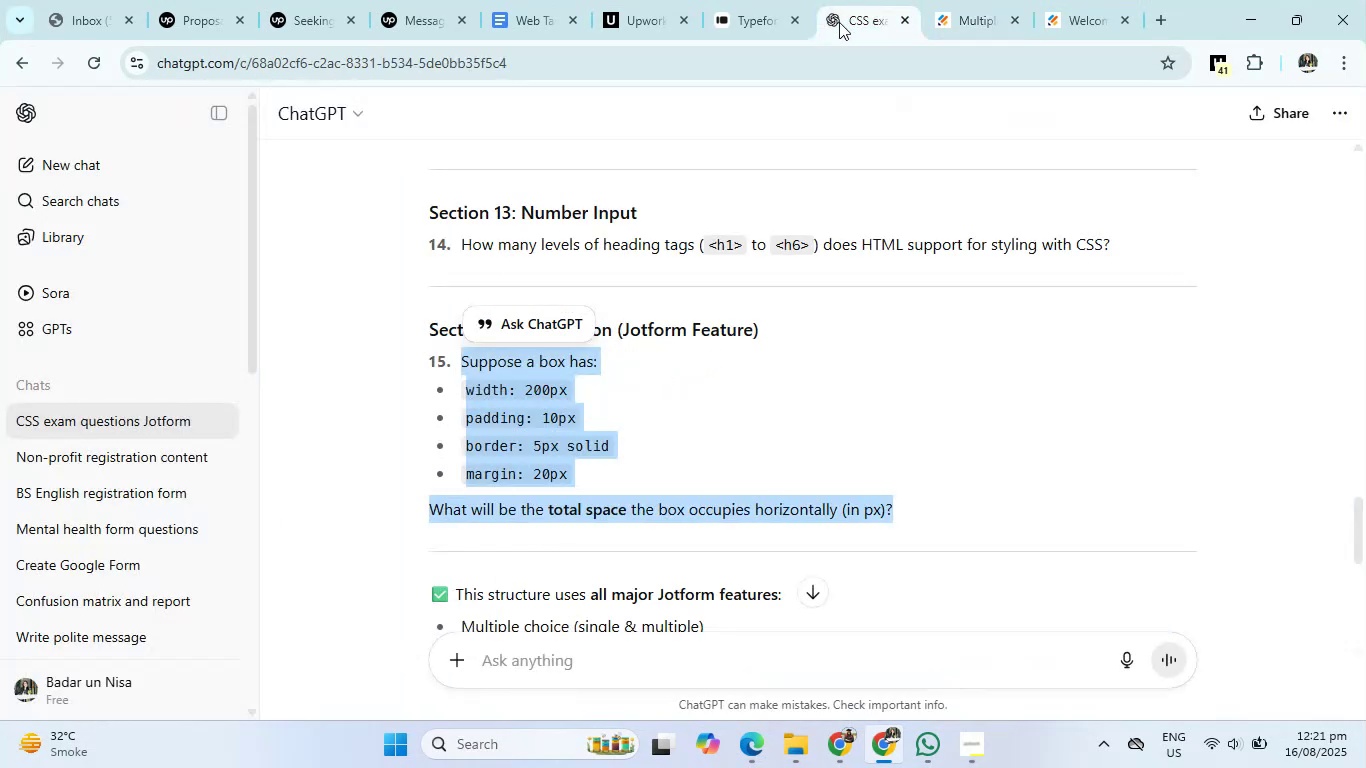 
scroll: coordinate [744, 379], scroll_direction: down, amount: 10.0
 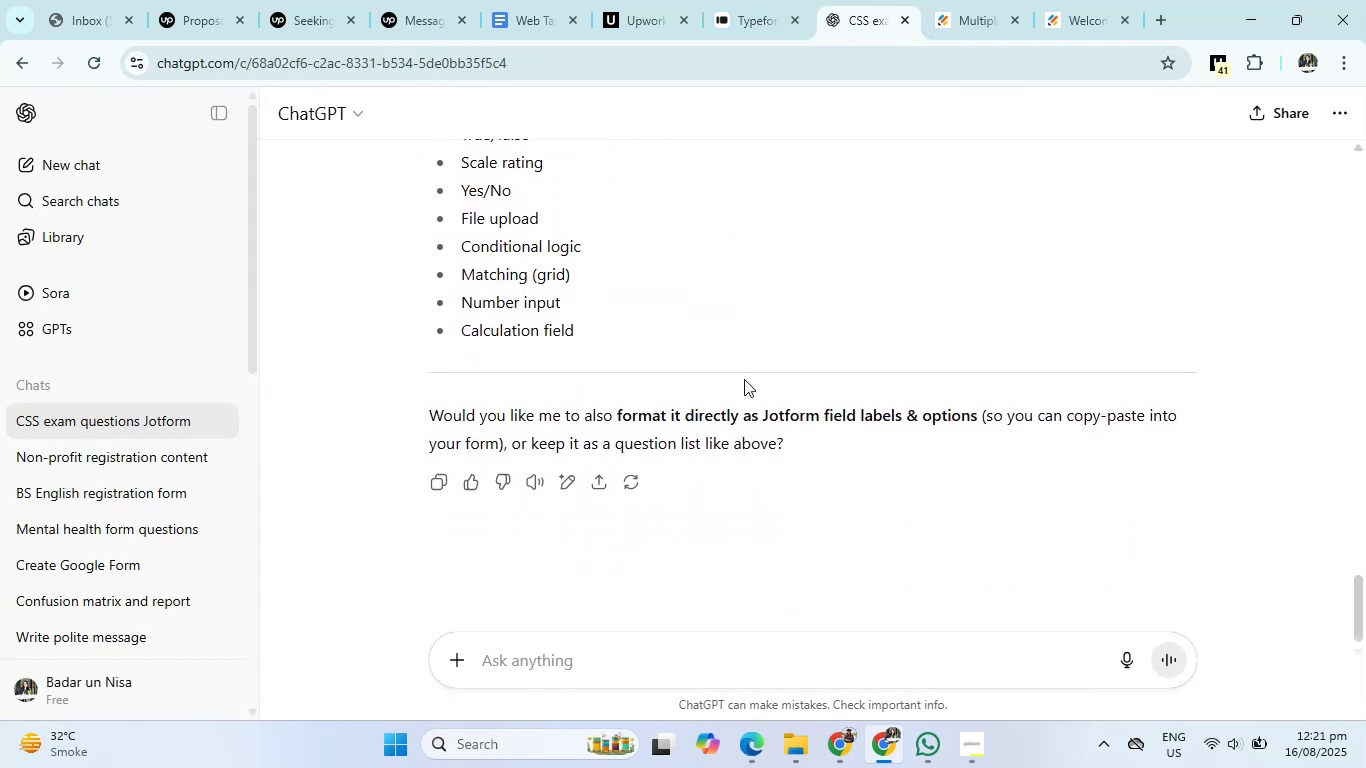 
left_click([994, 0])
 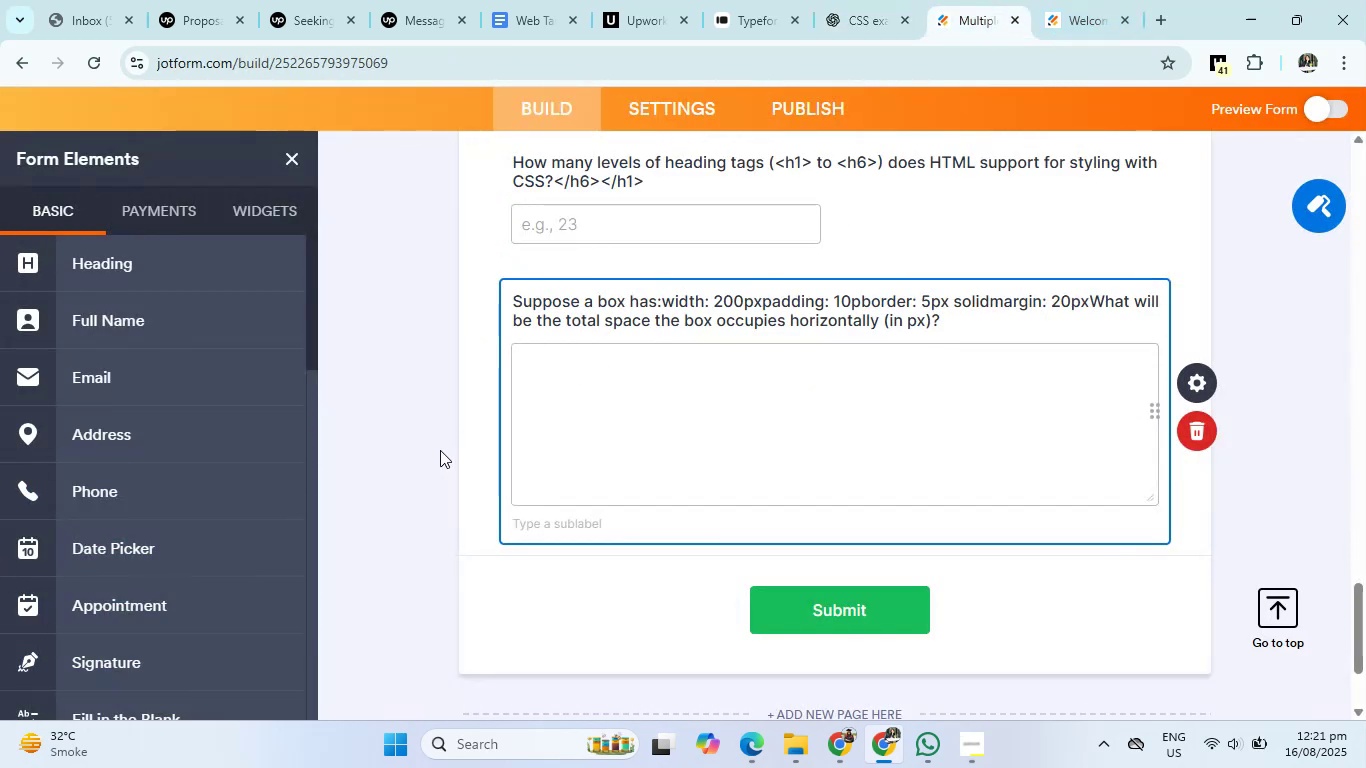 
scroll: coordinate [874, 341], scroll_direction: up, amount: 34.0
 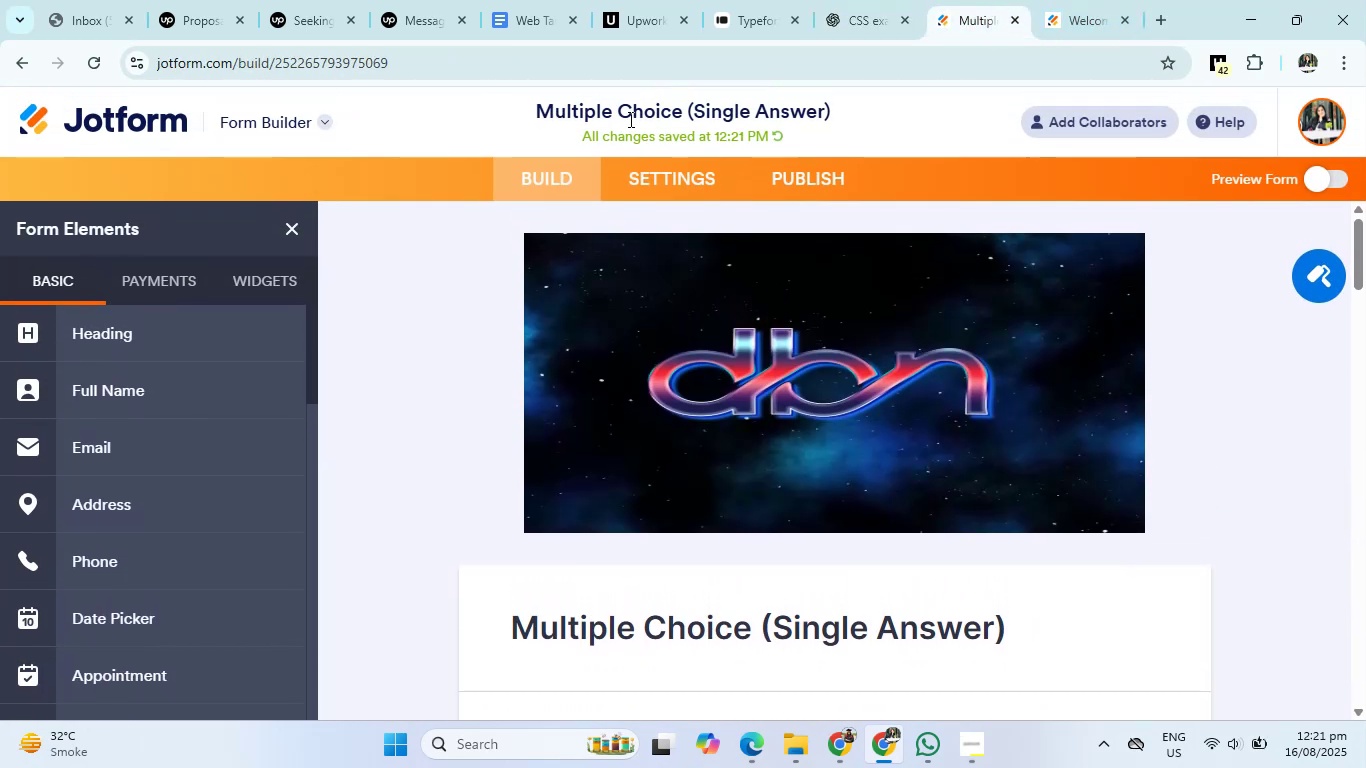 
left_click([803, 176])
 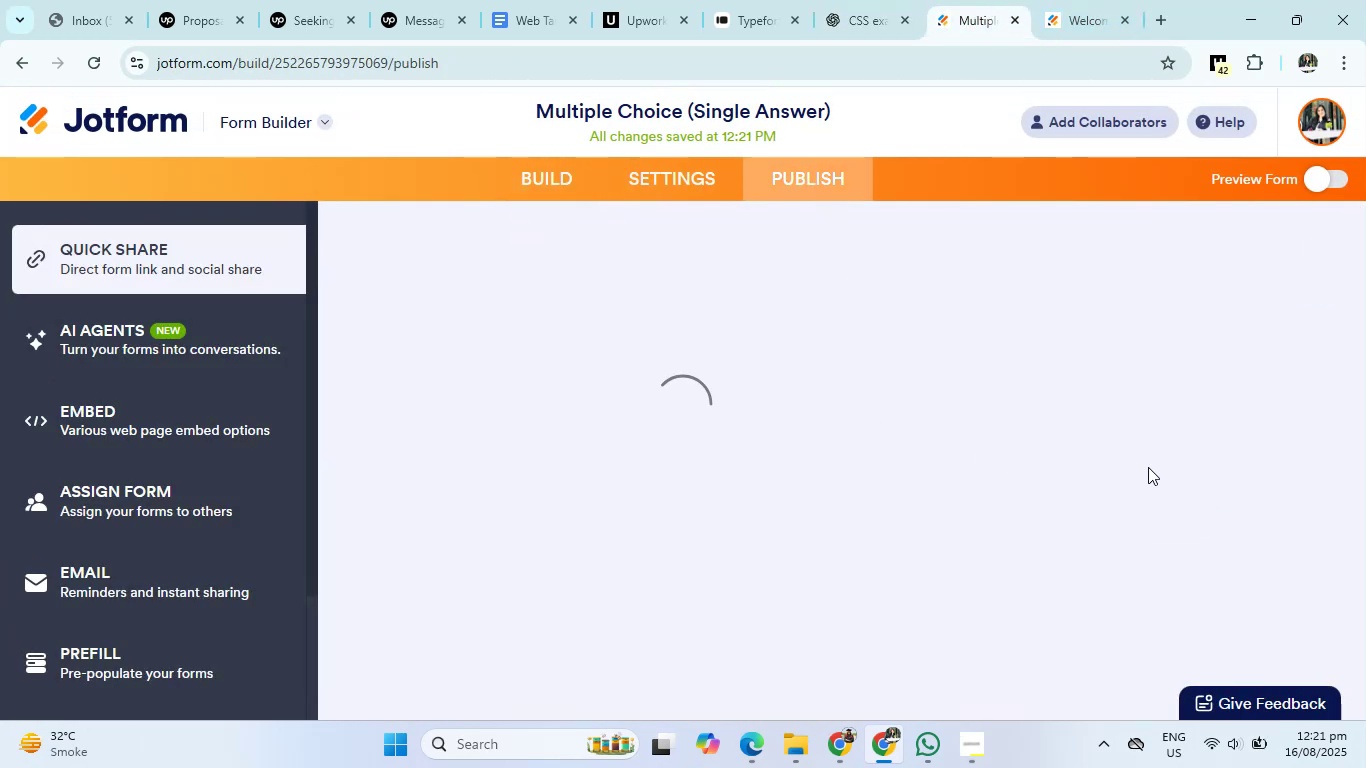 
key(Unknown)
 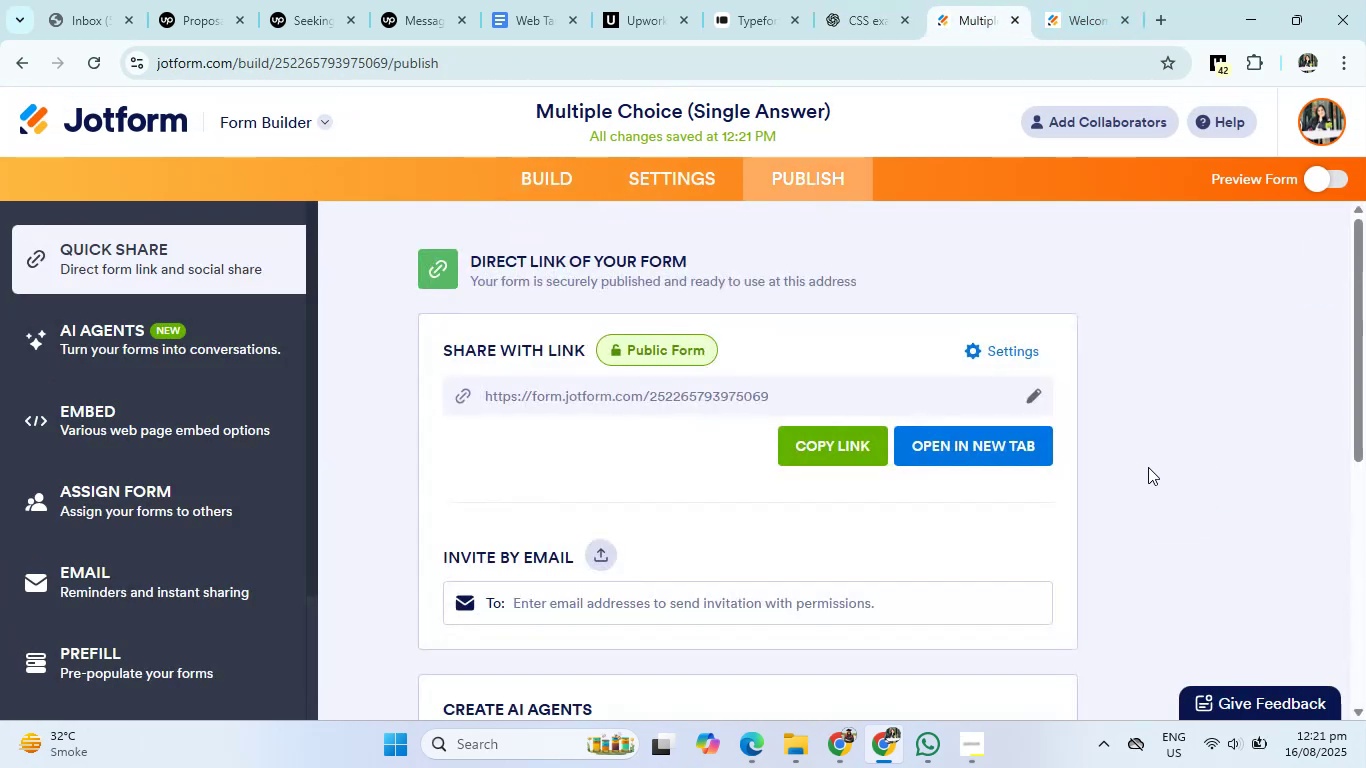 
key(Unknown)
 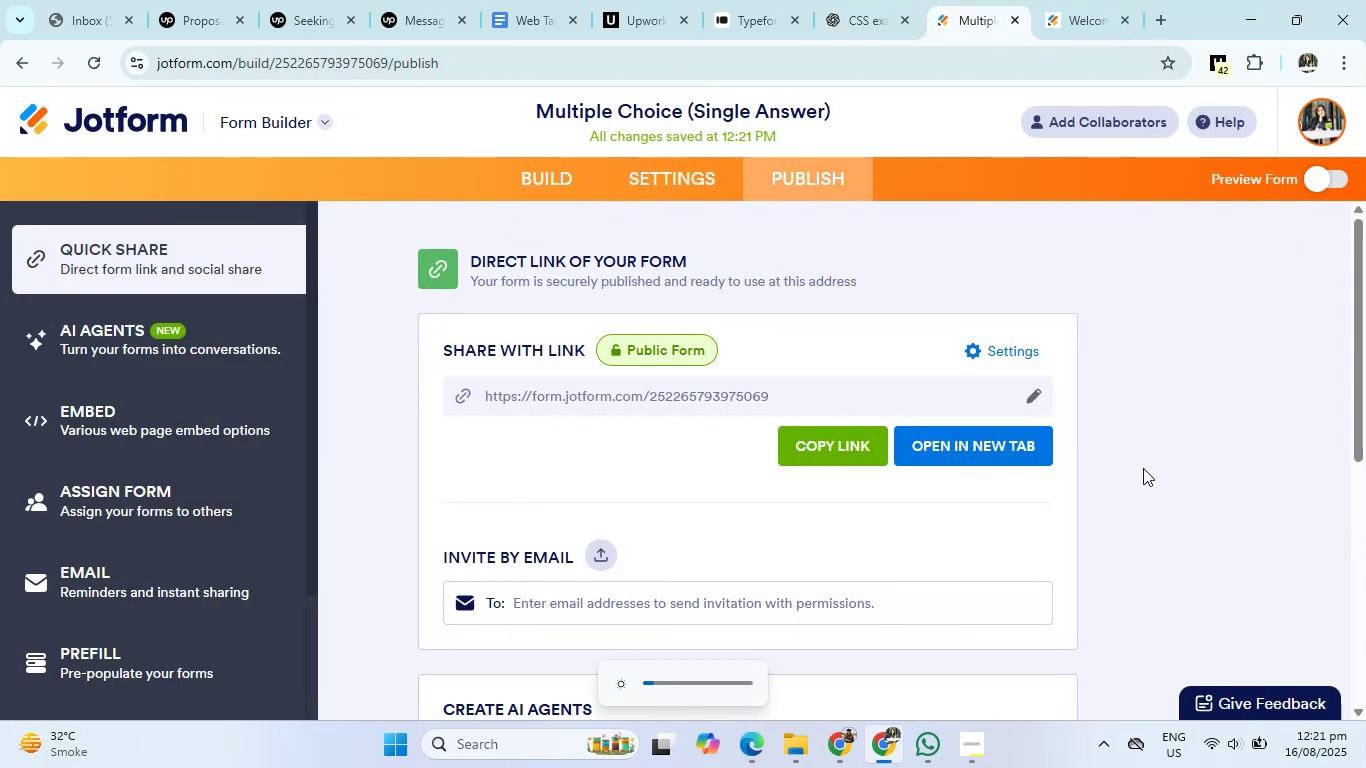 
left_click([836, 435])
 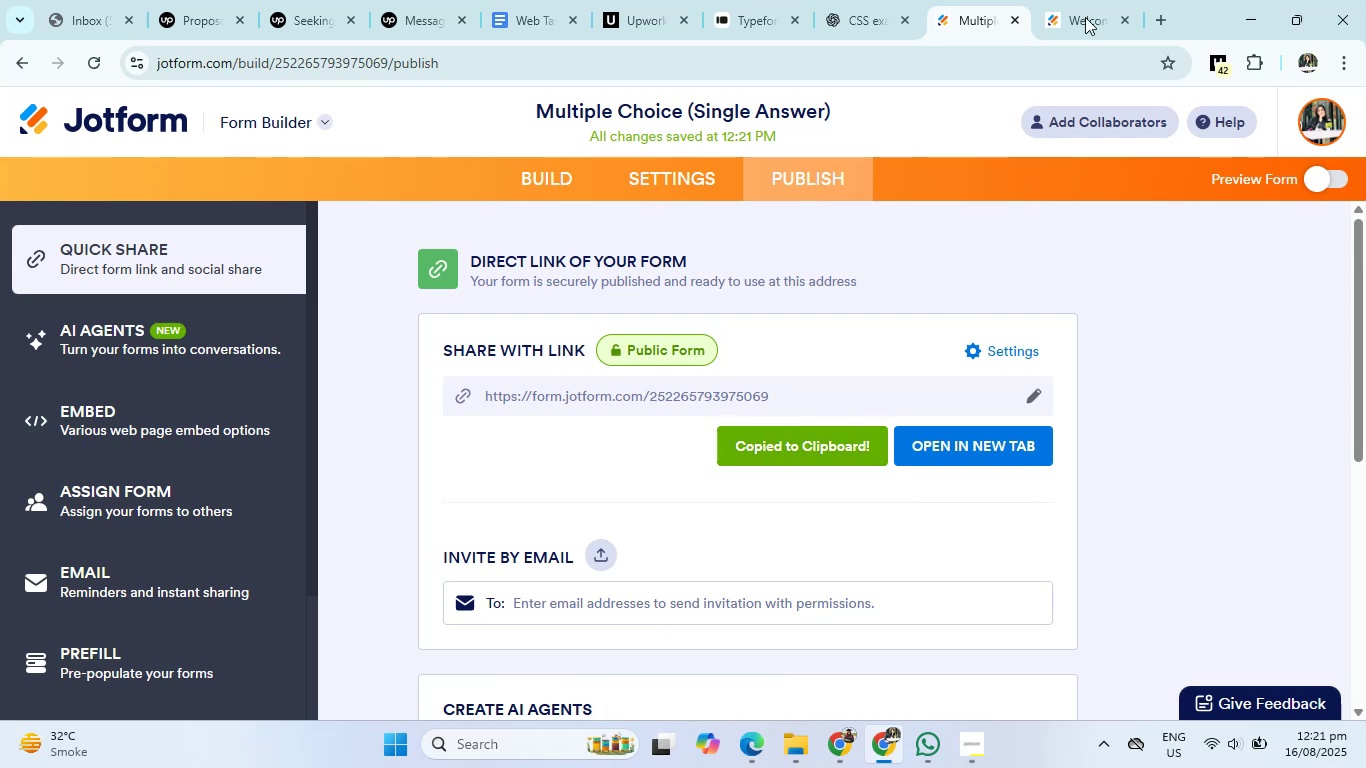 
double_click([1001, 86])
 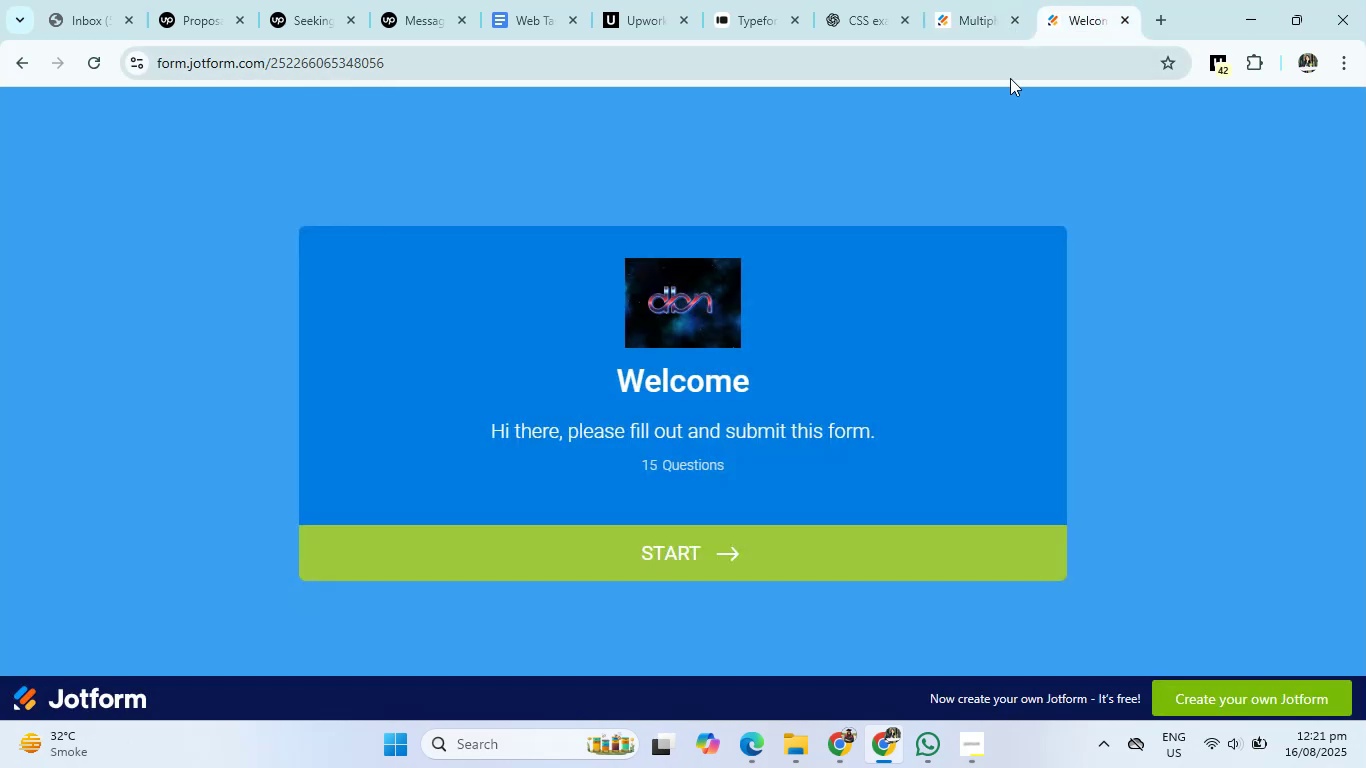 
triple_click([1000, 76])
 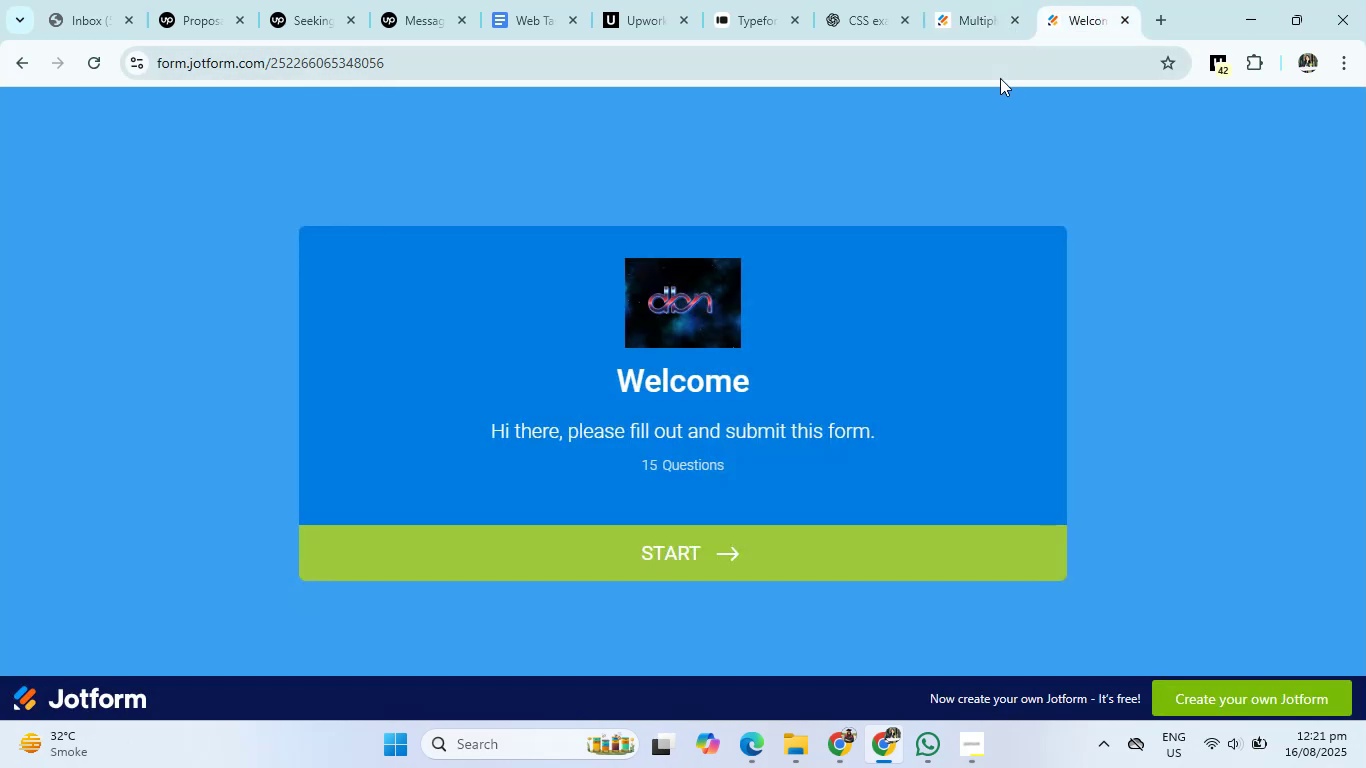 
right_click([1001, 62])
 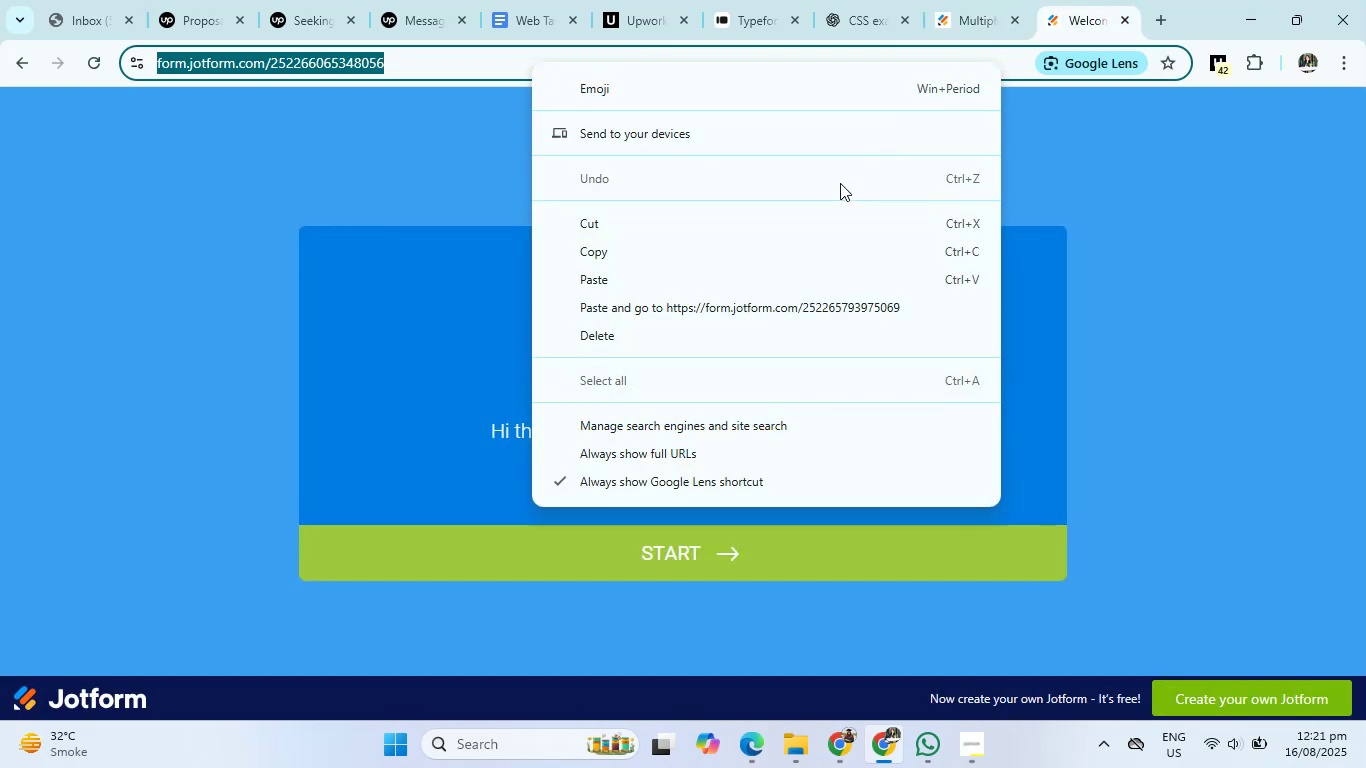 
left_click([796, 280])
 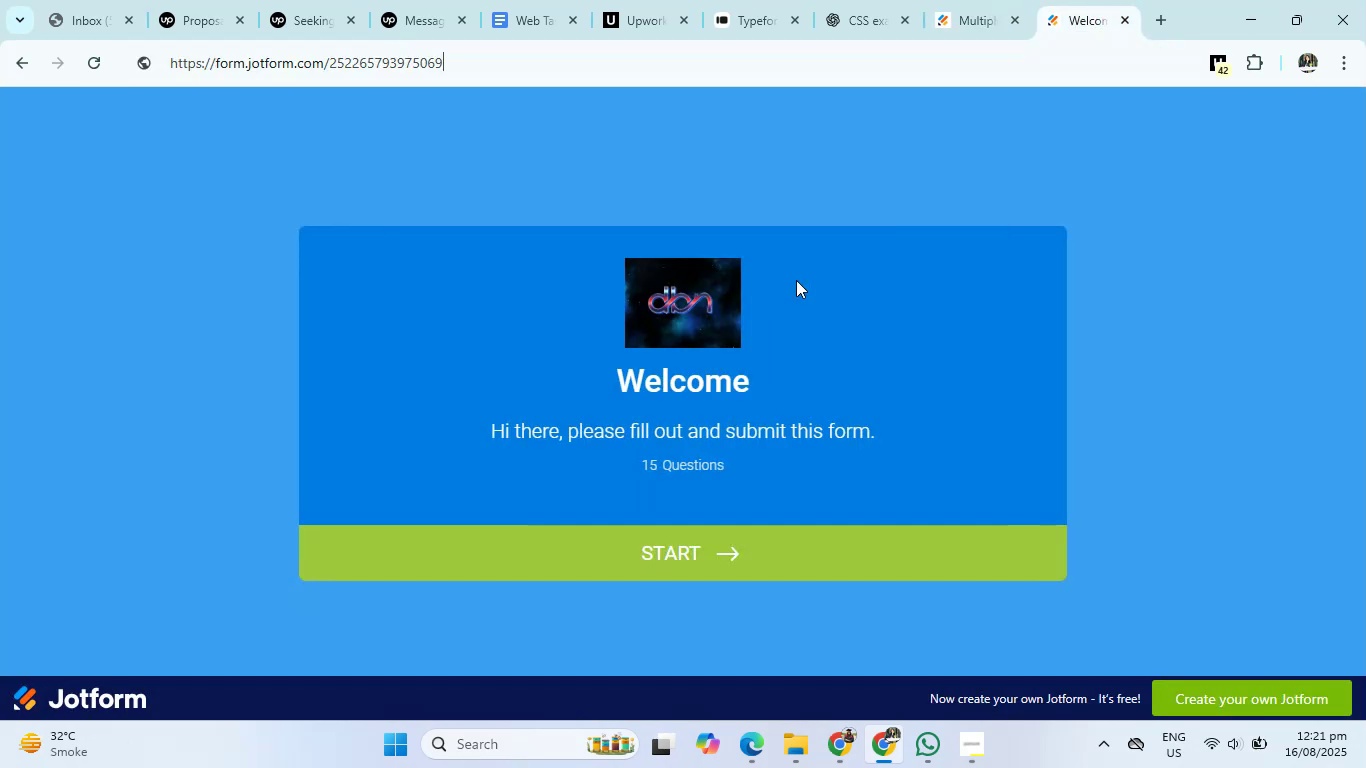 
key(Enter)
 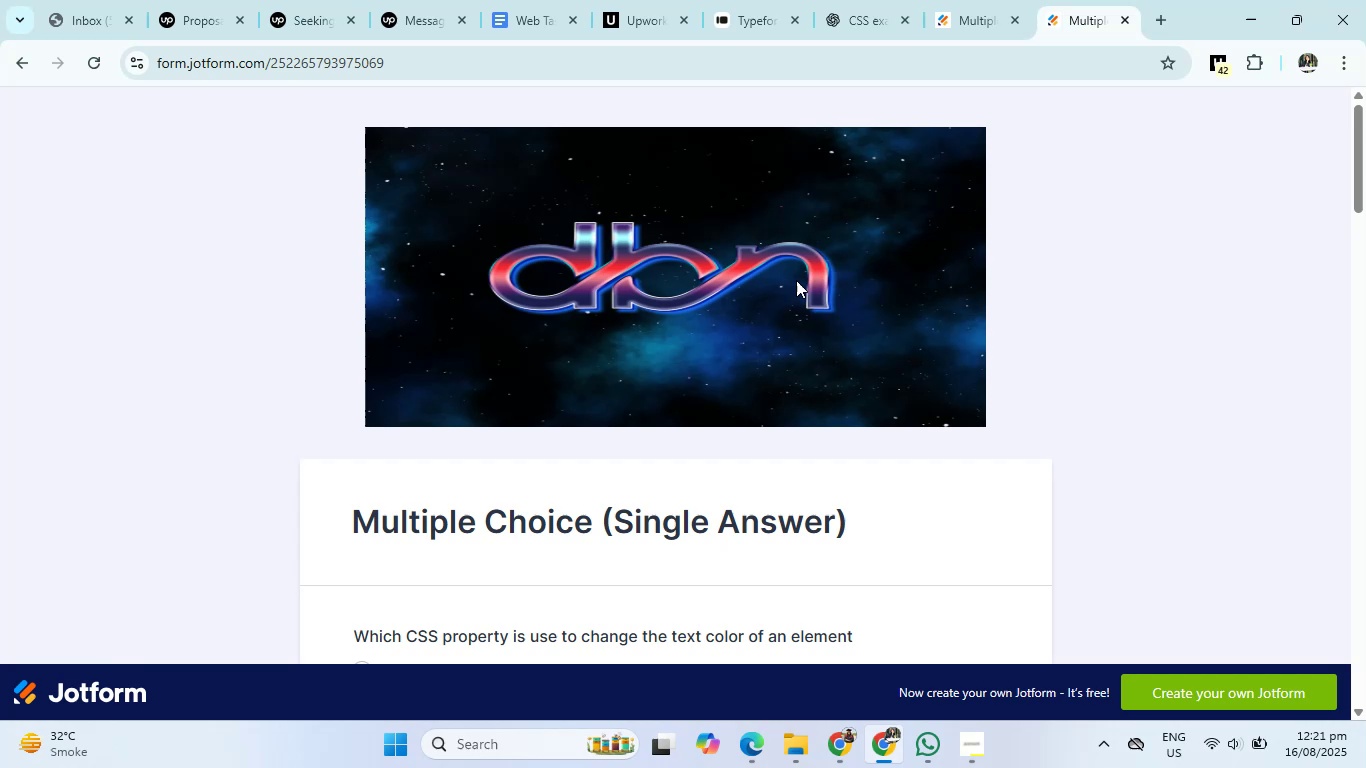 
wait(7.59)
 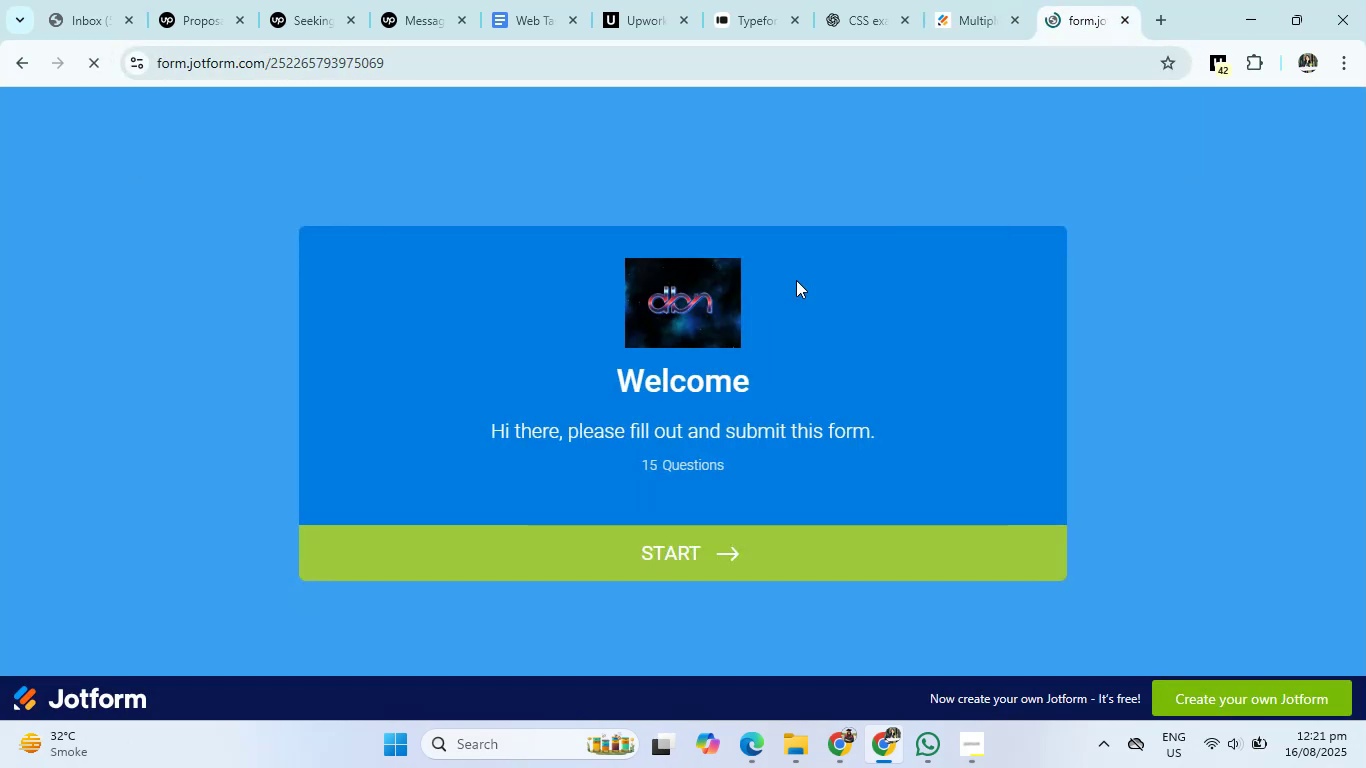 
scroll: coordinate [726, 478], scroll_direction: down, amount: 5.0
 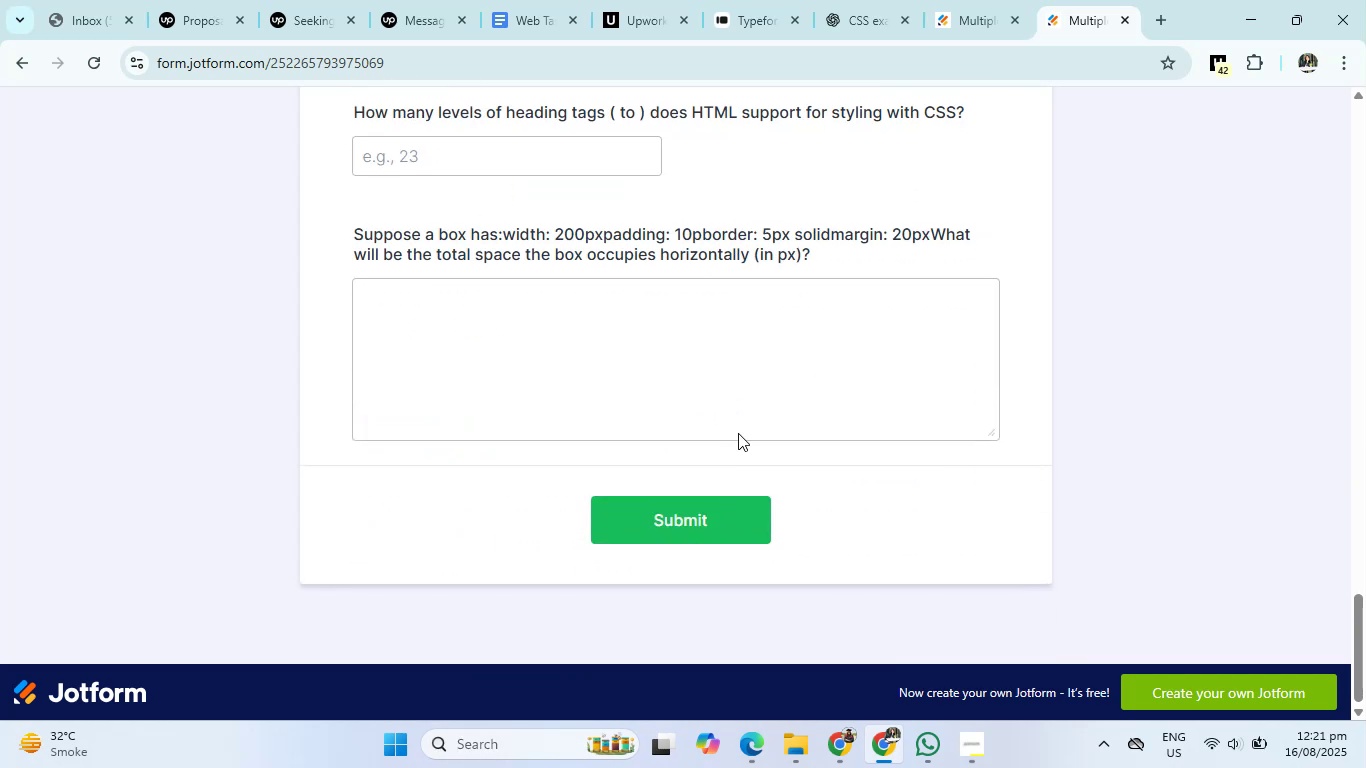 
scroll: coordinate [828, 244], scroll_direction: up, amount: 37.0
 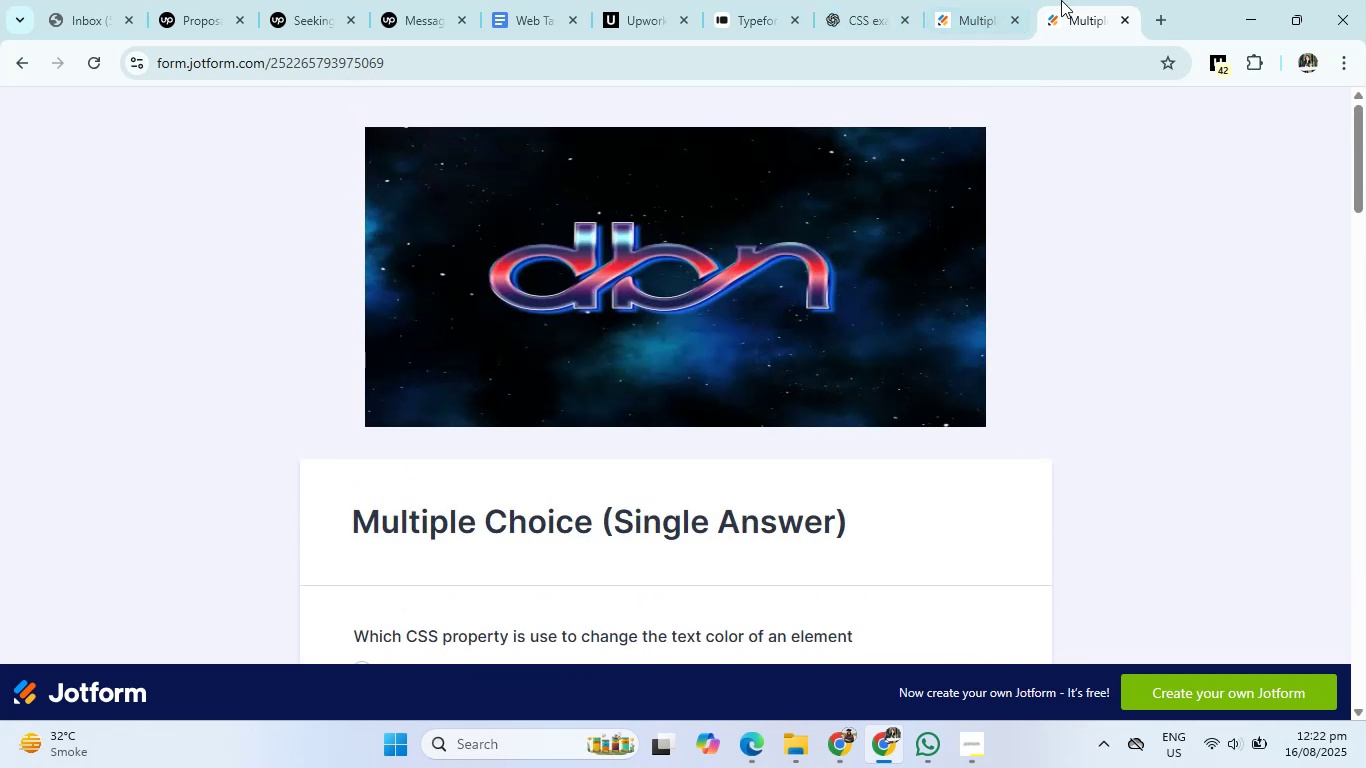 
left_click([1130, 19])
 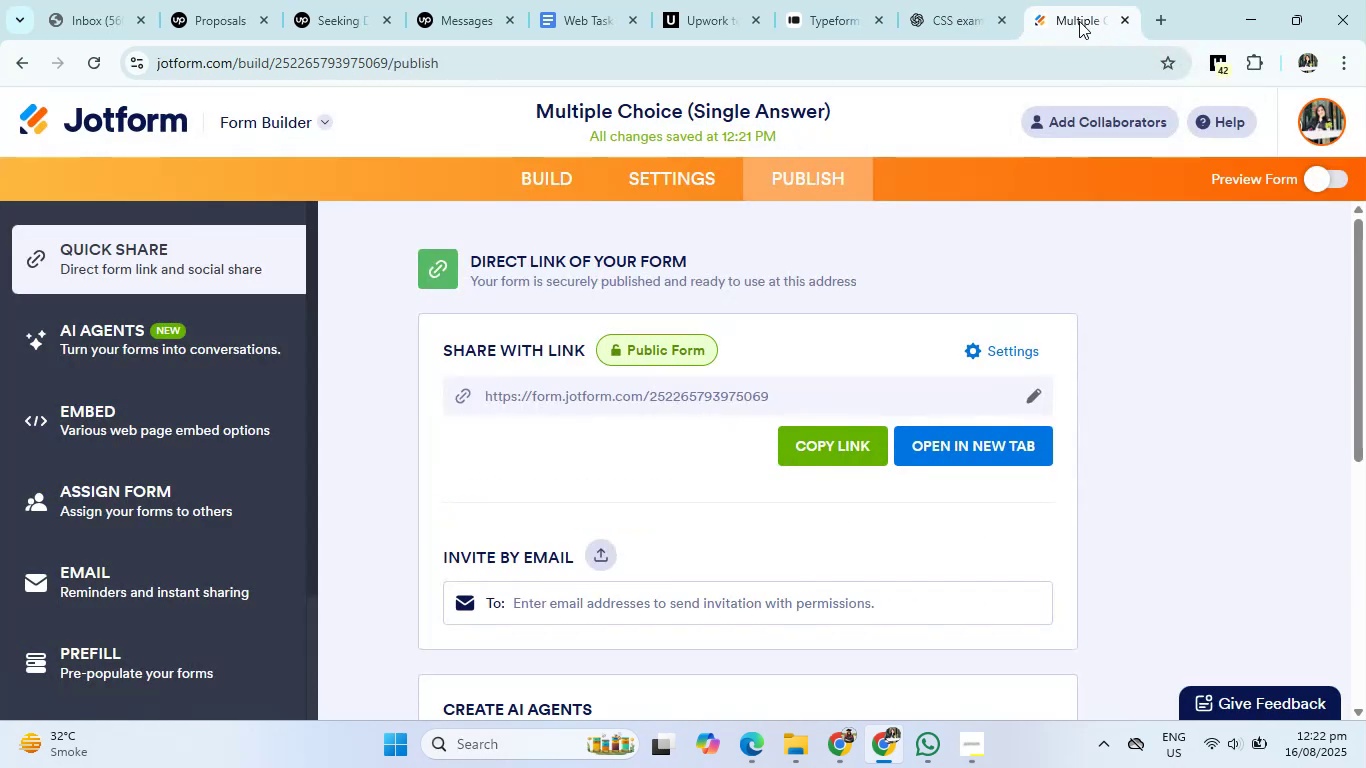 
left_click([158, 117])
 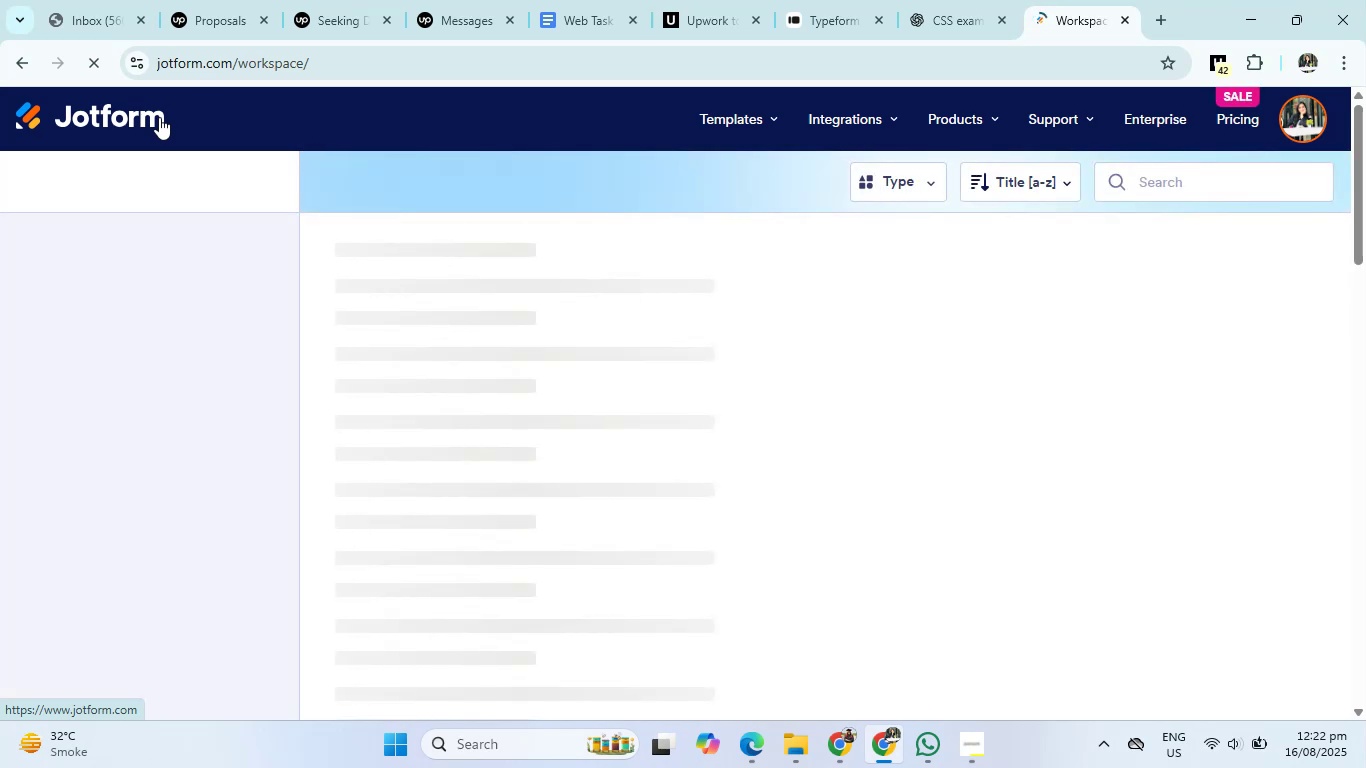 
wait(10.58)
 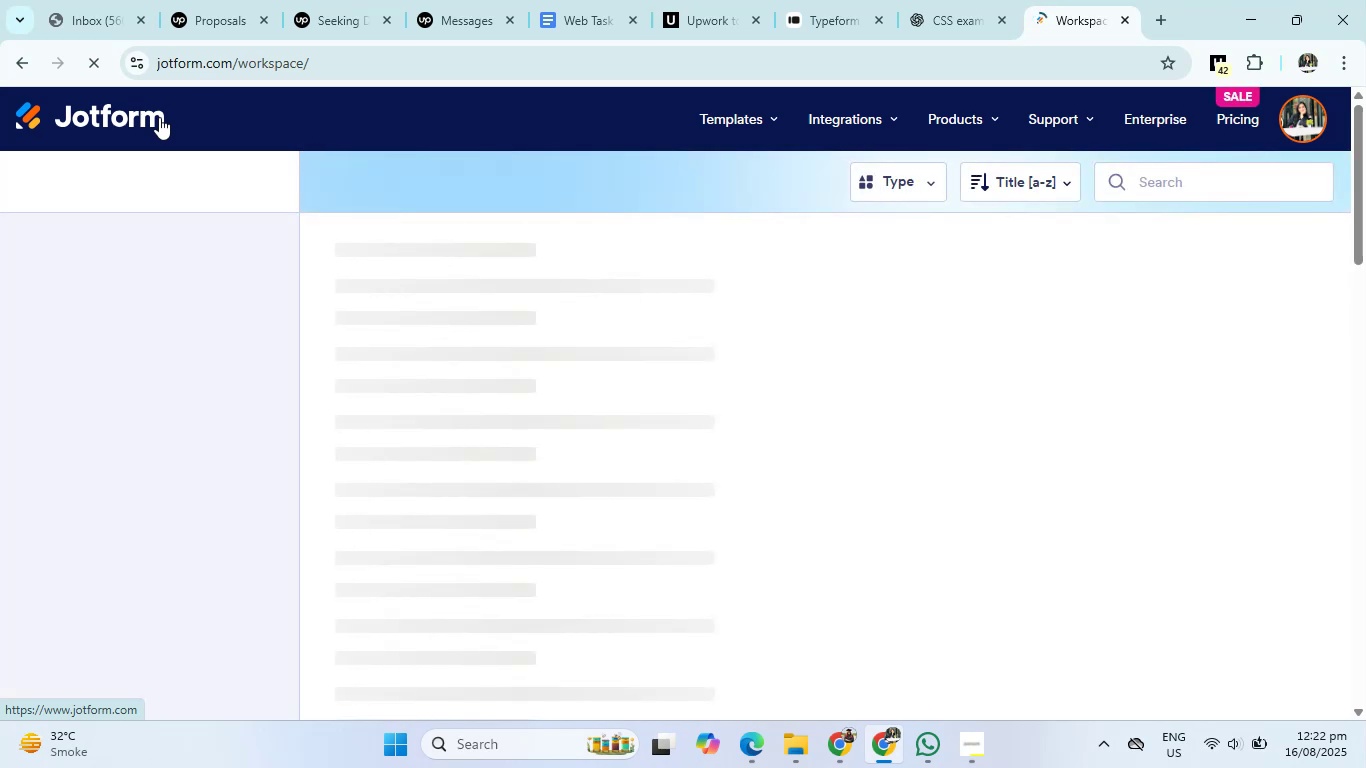 
left_click([337, 471])
 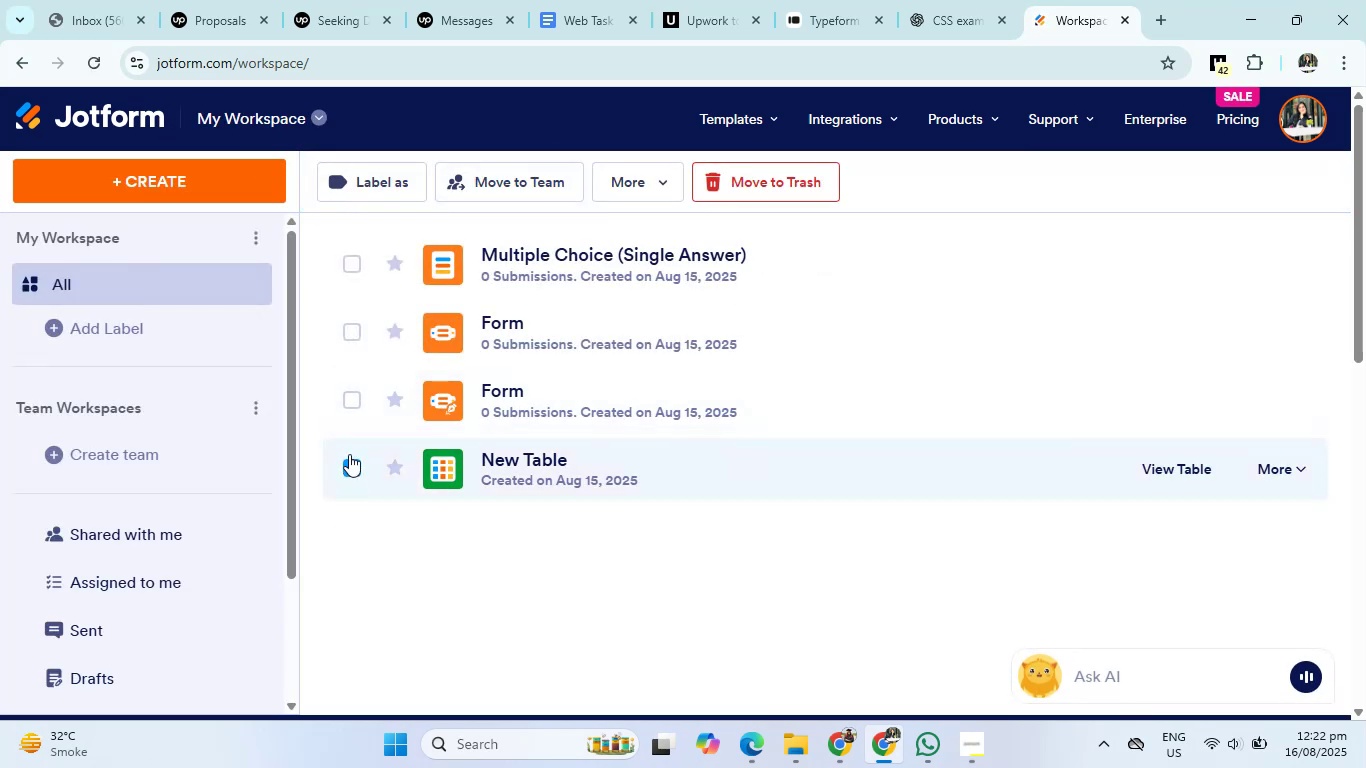 
double_click([355, 333])
 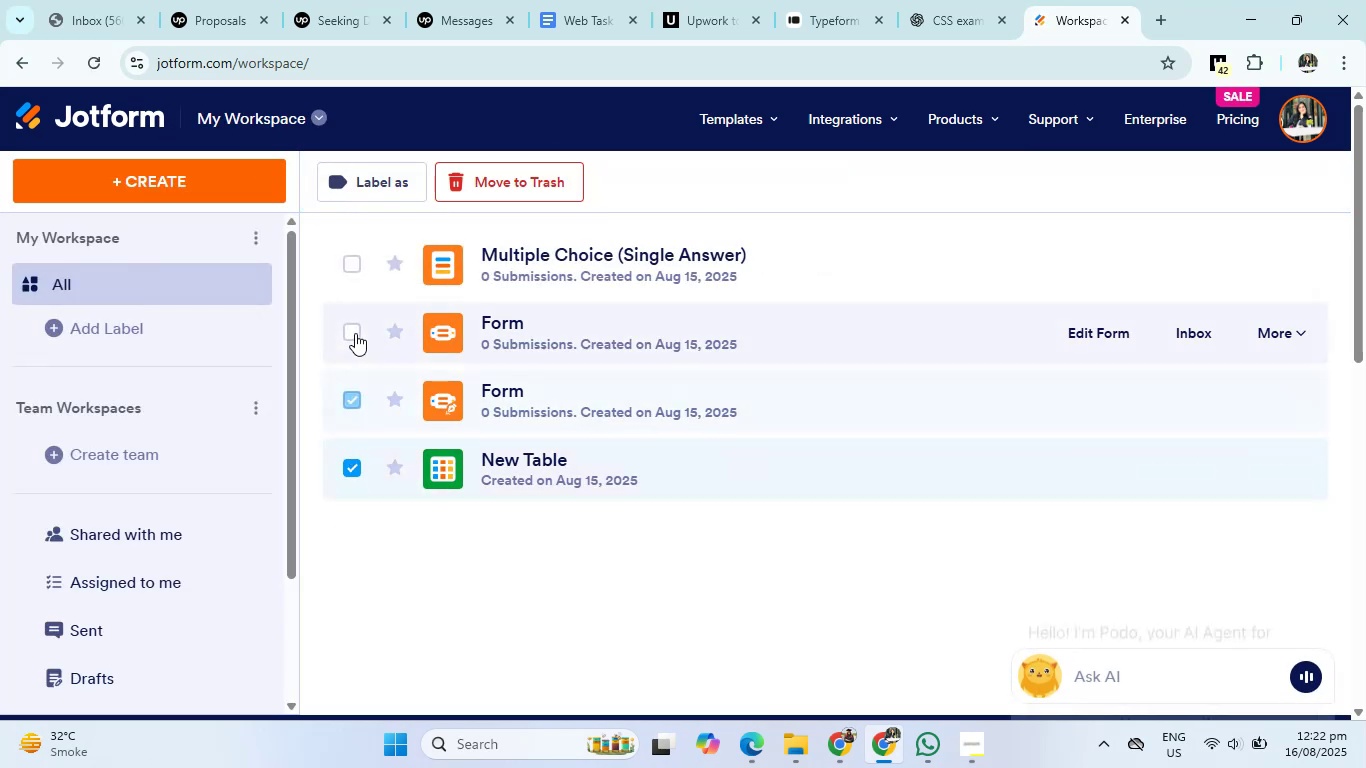 
left_click([350, 267])
 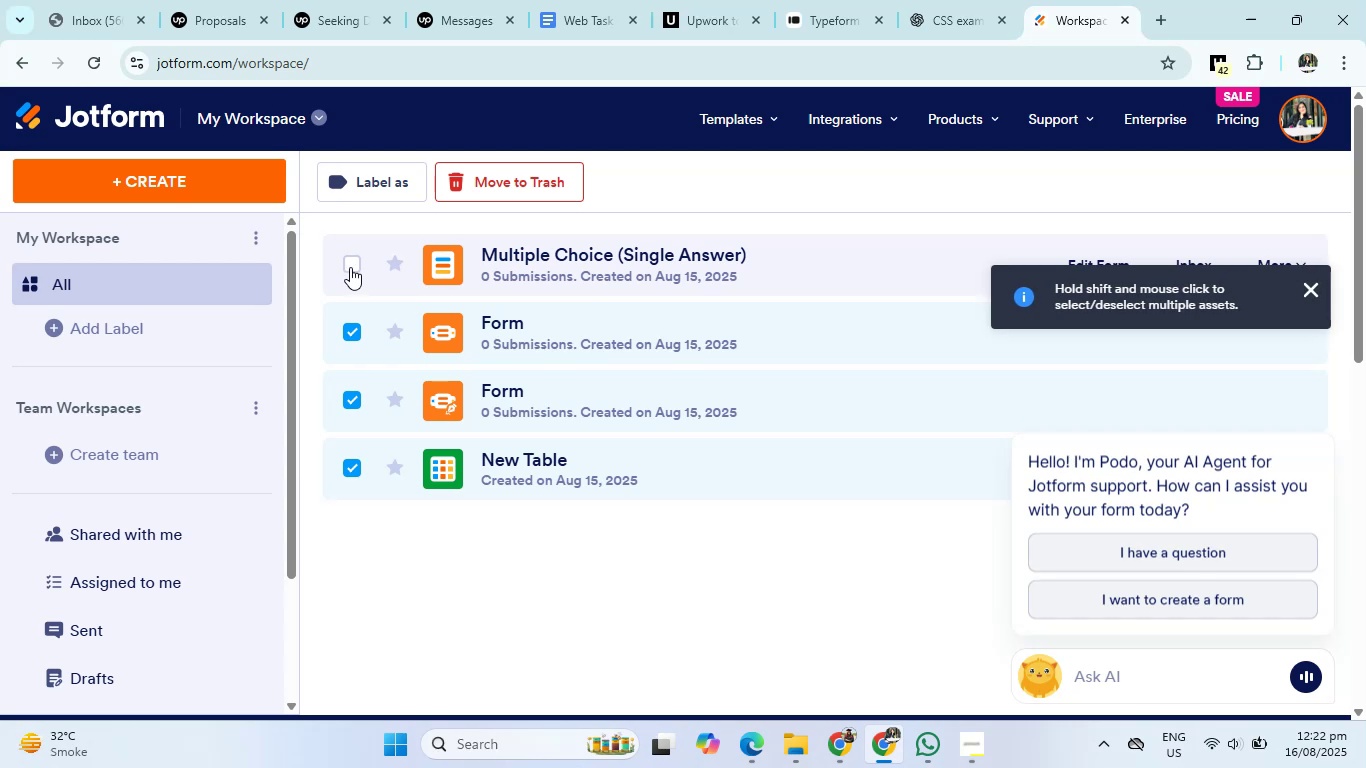 
left_click([502, 177])
 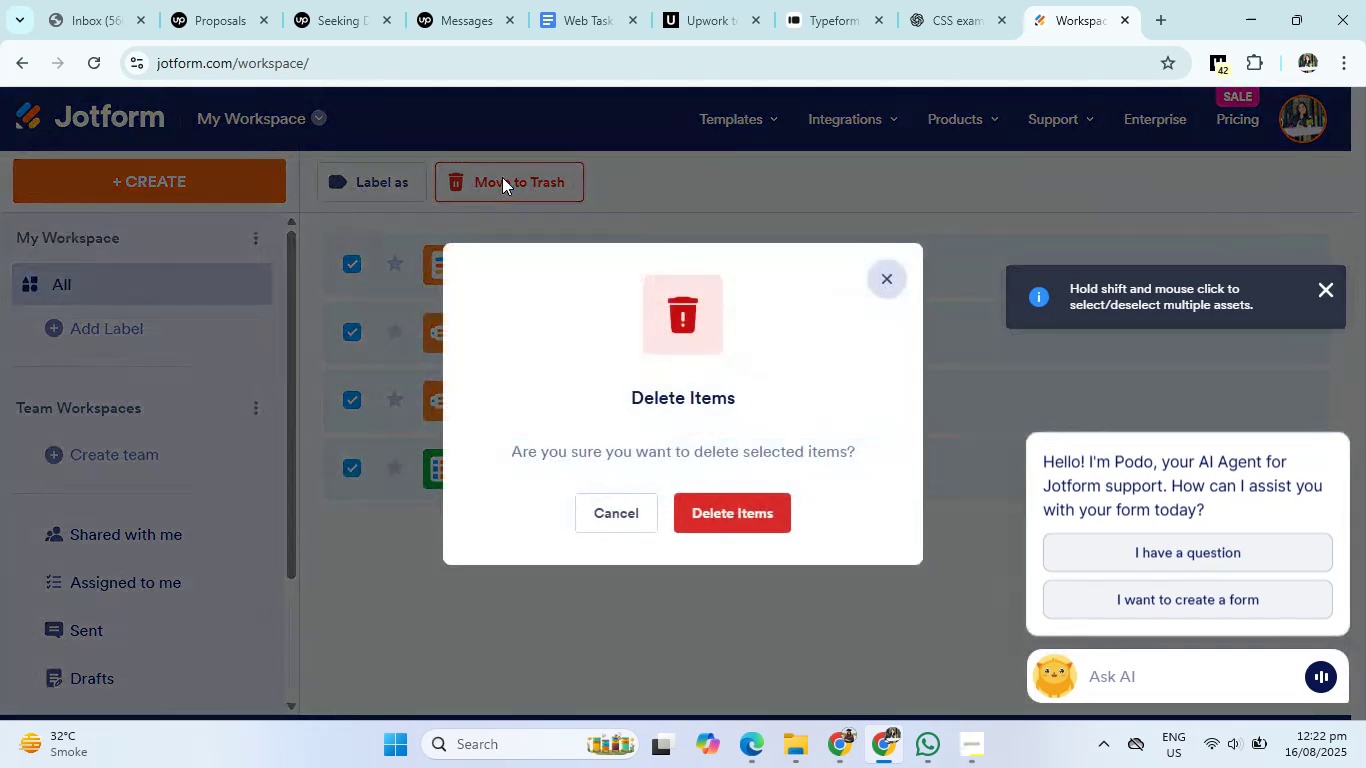 
left_click([730, 528])
 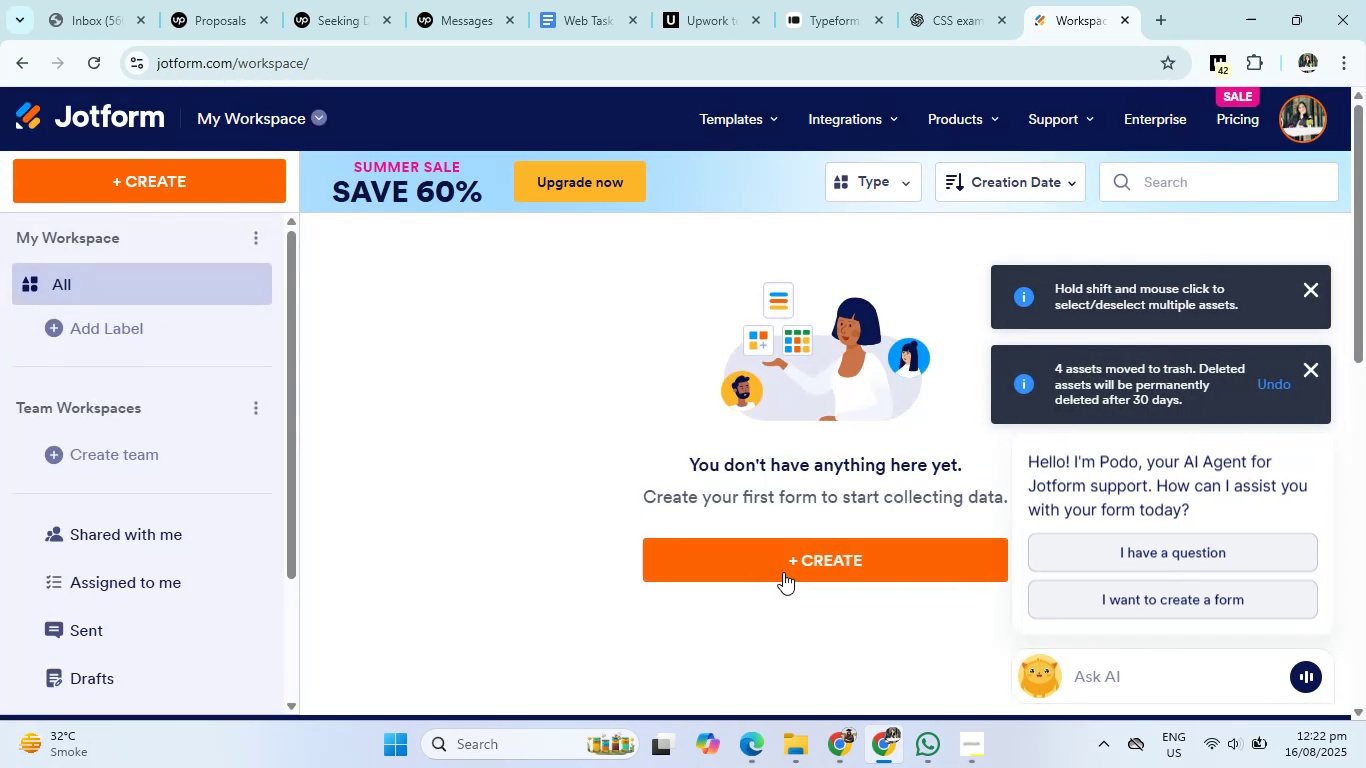 
left_click([1300, 290])
 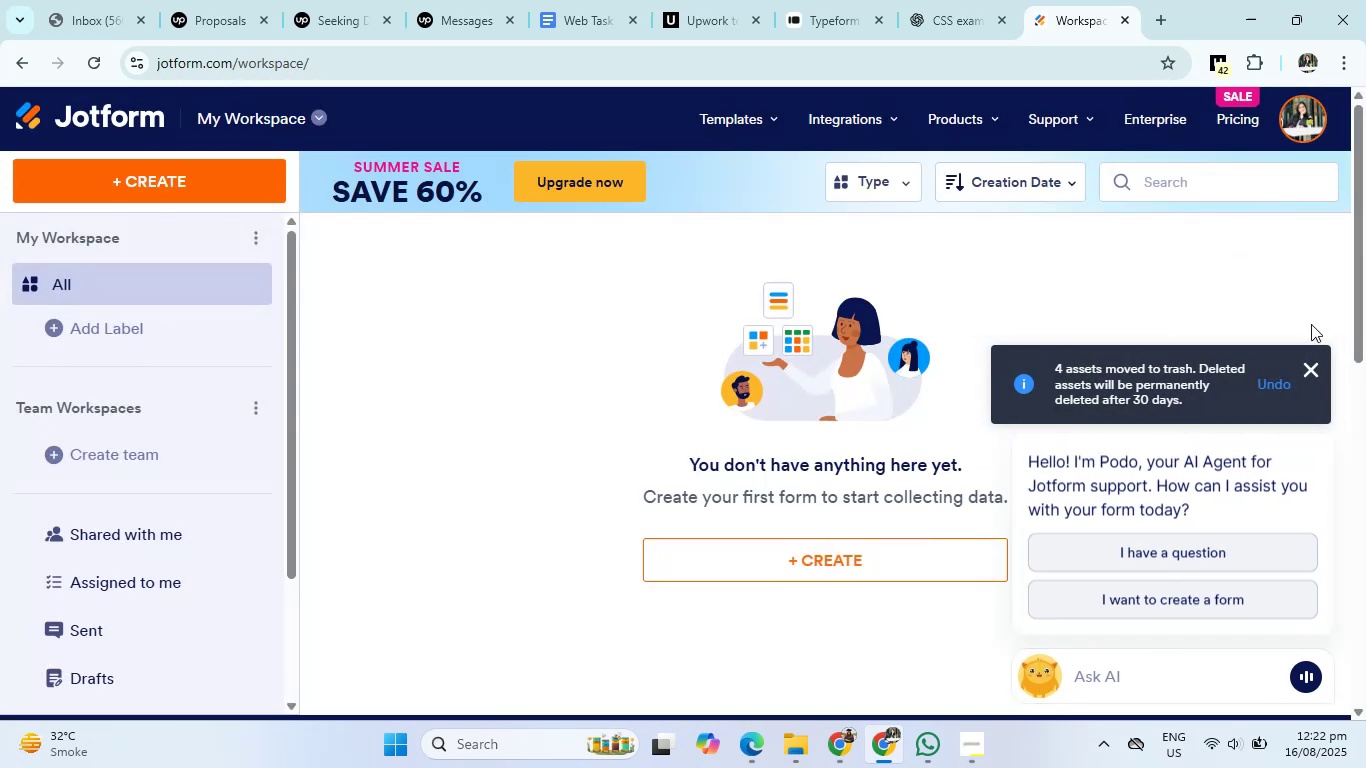 
left_click([1314, 293])
 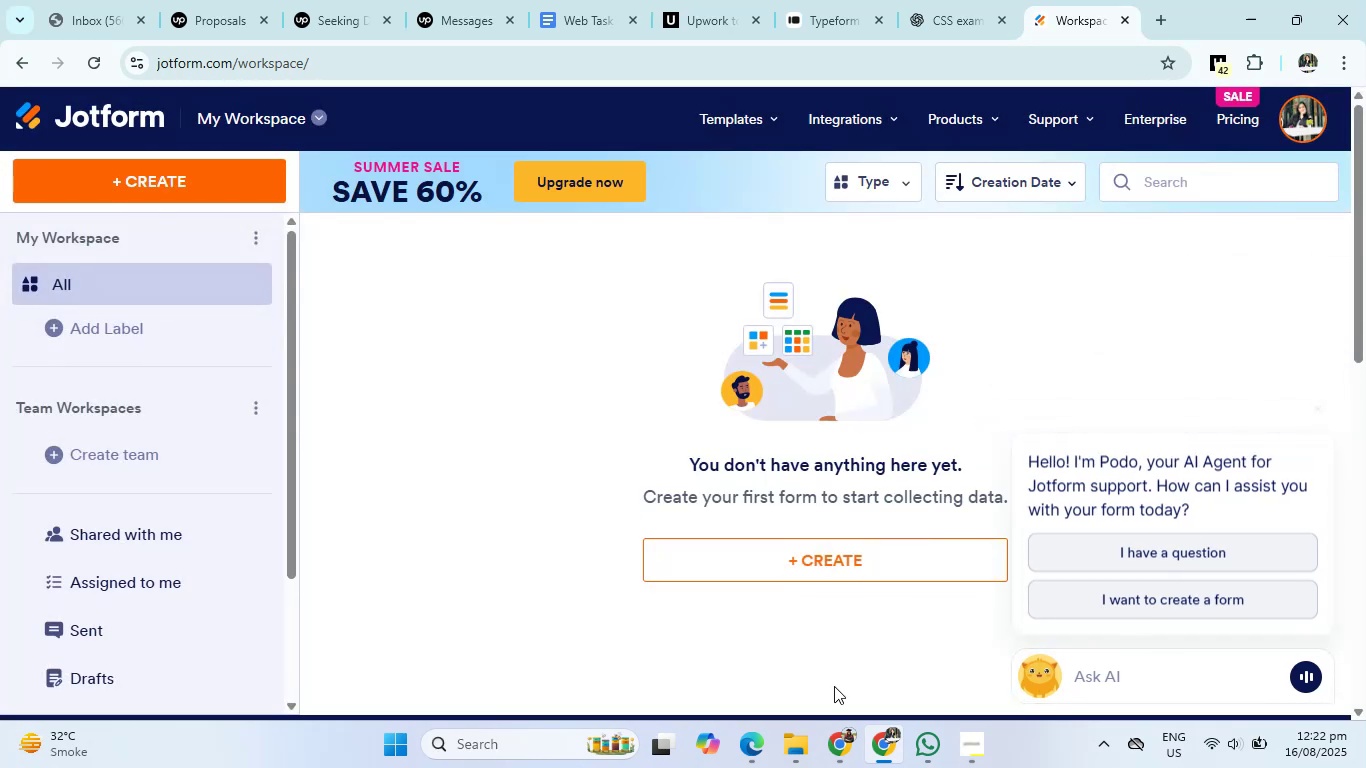 
double_click([704, 681])
 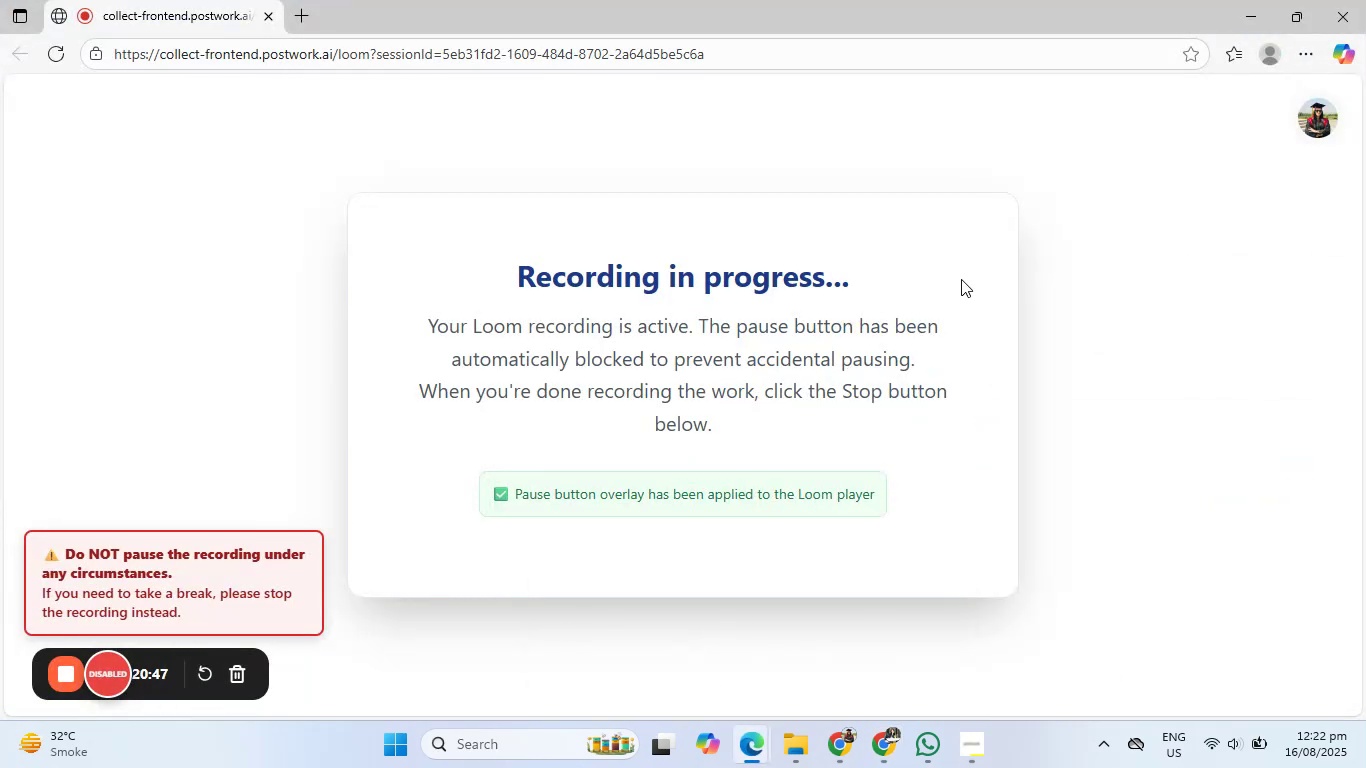 
left_click([1239, 0])
 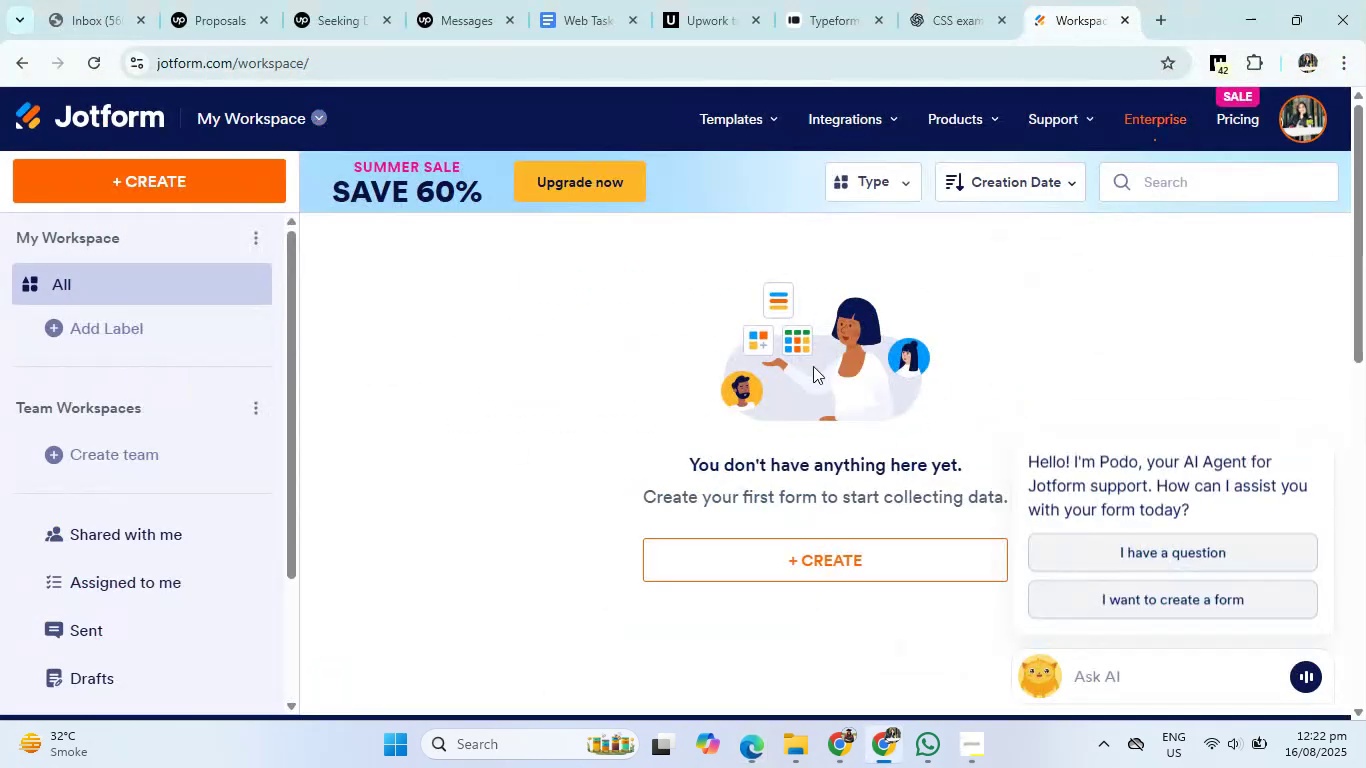 
left_click([683, 547])
 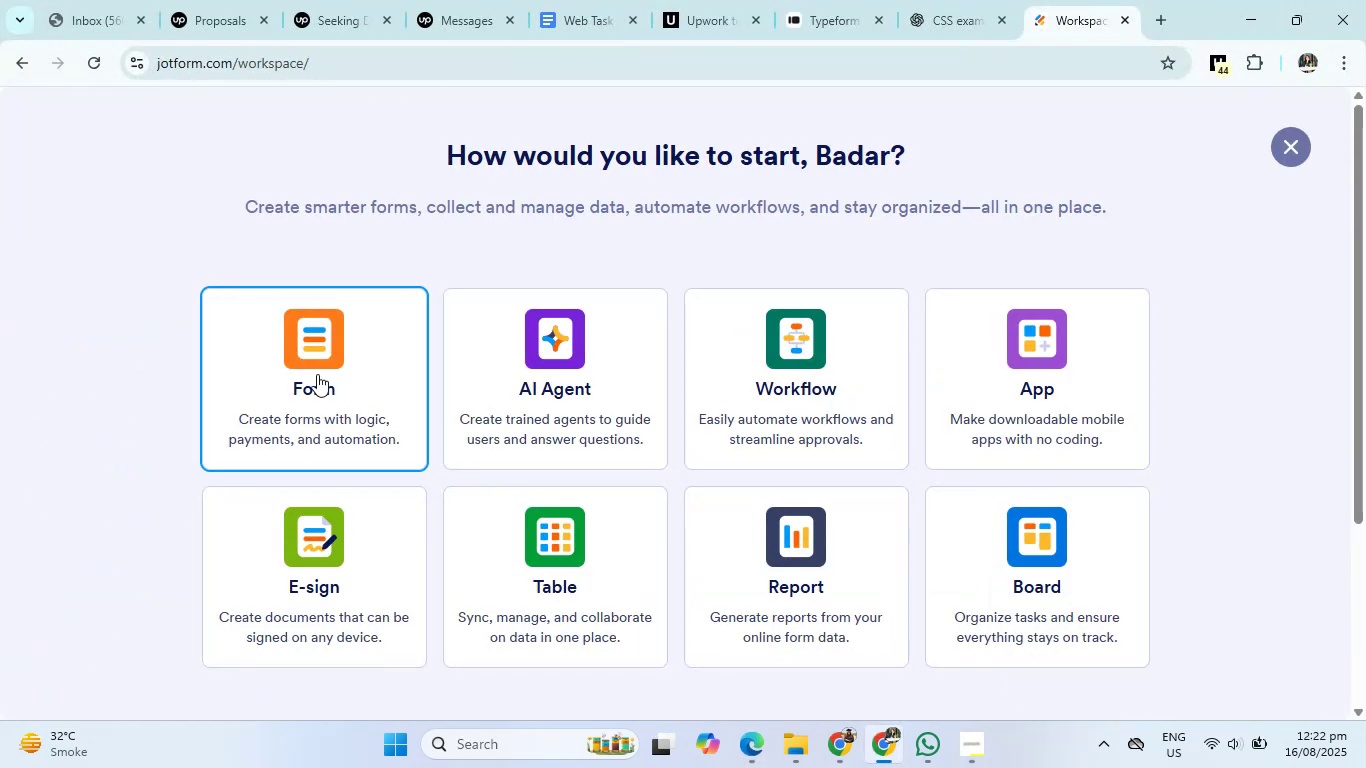 
left_click([317, 374])
 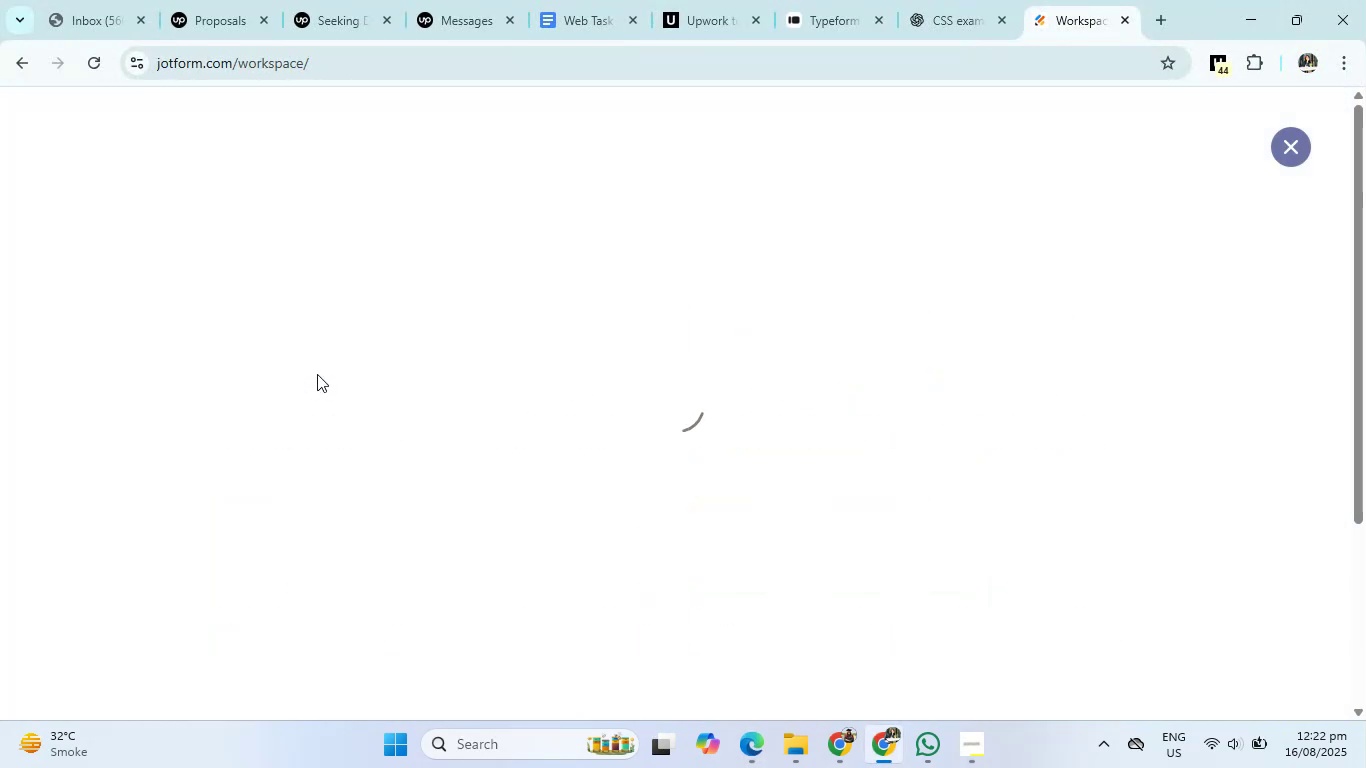 
left_click([962, 0])
 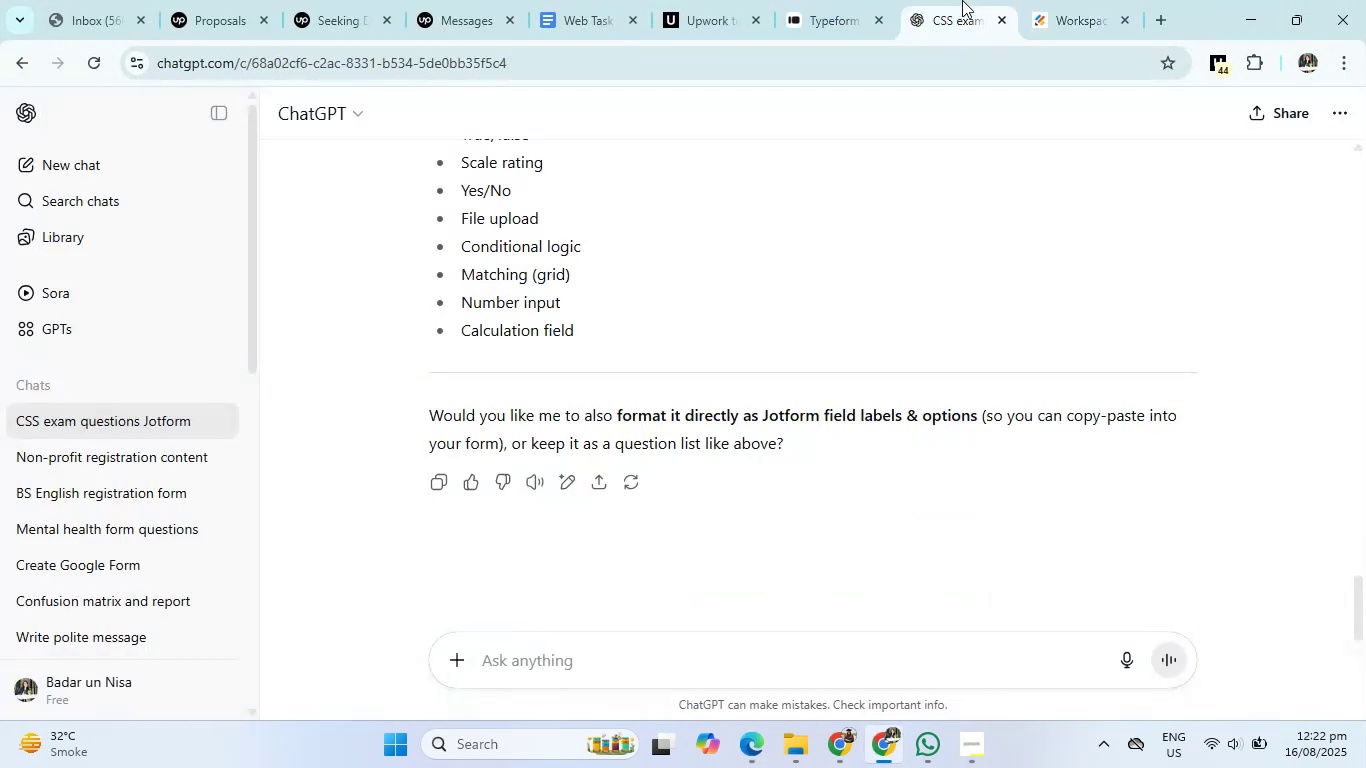 
left_click([602, 660])
 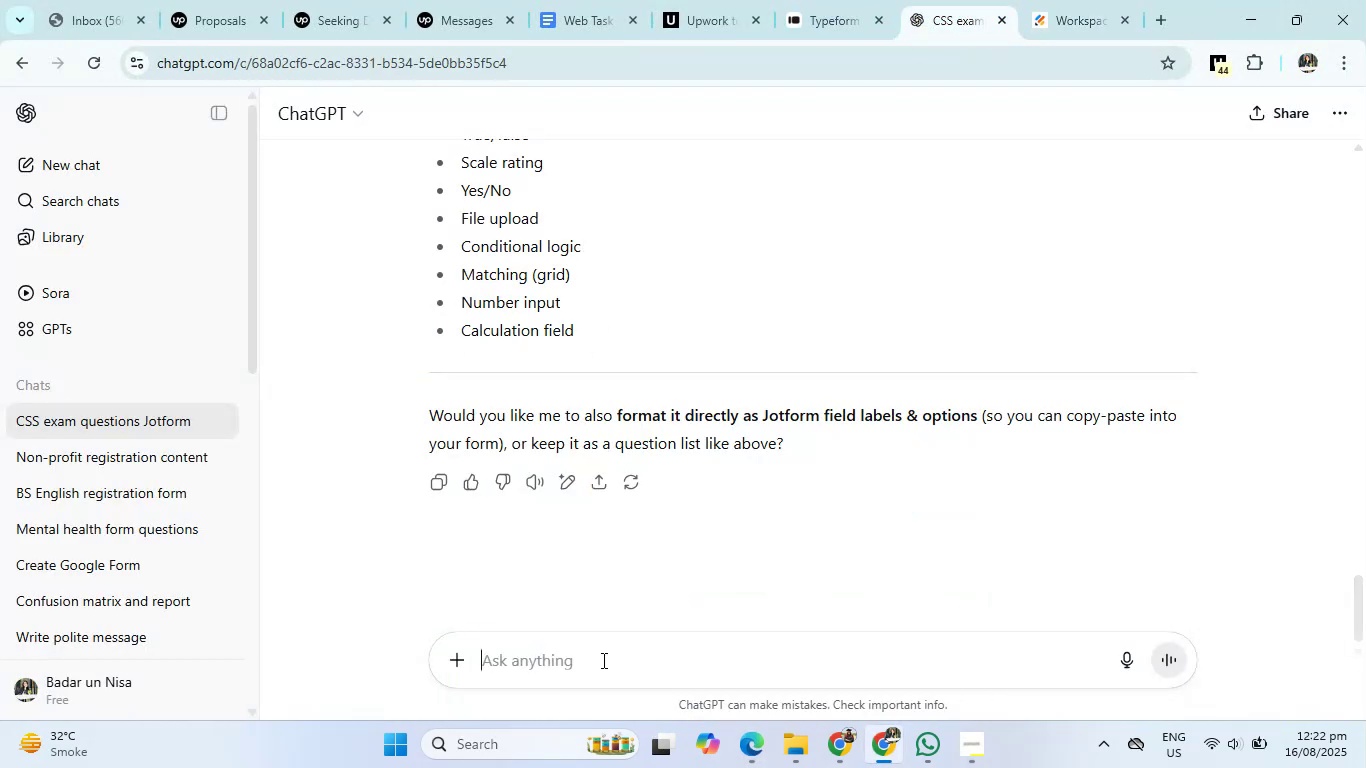 
type(general knowled mce)
key(Backspace)
type(q and questions )
 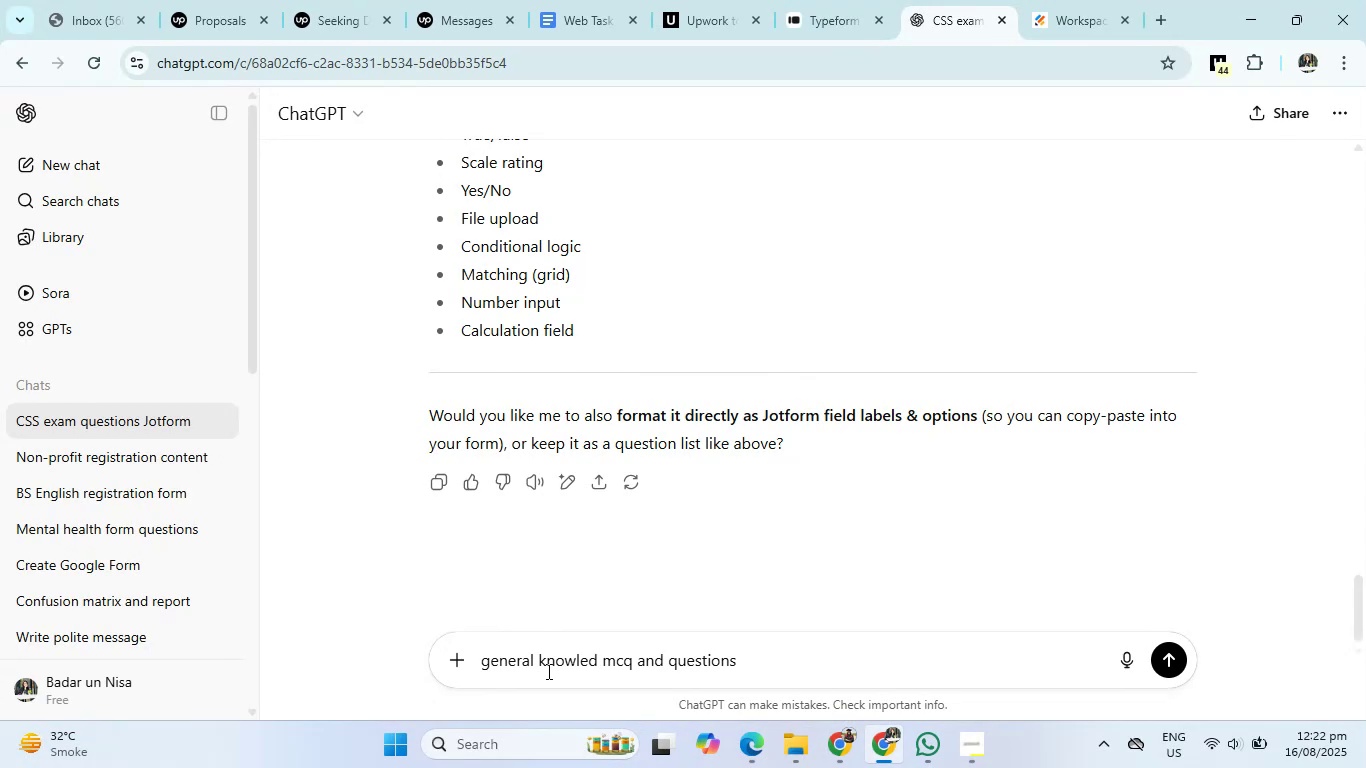 
left_click([483, 660])
 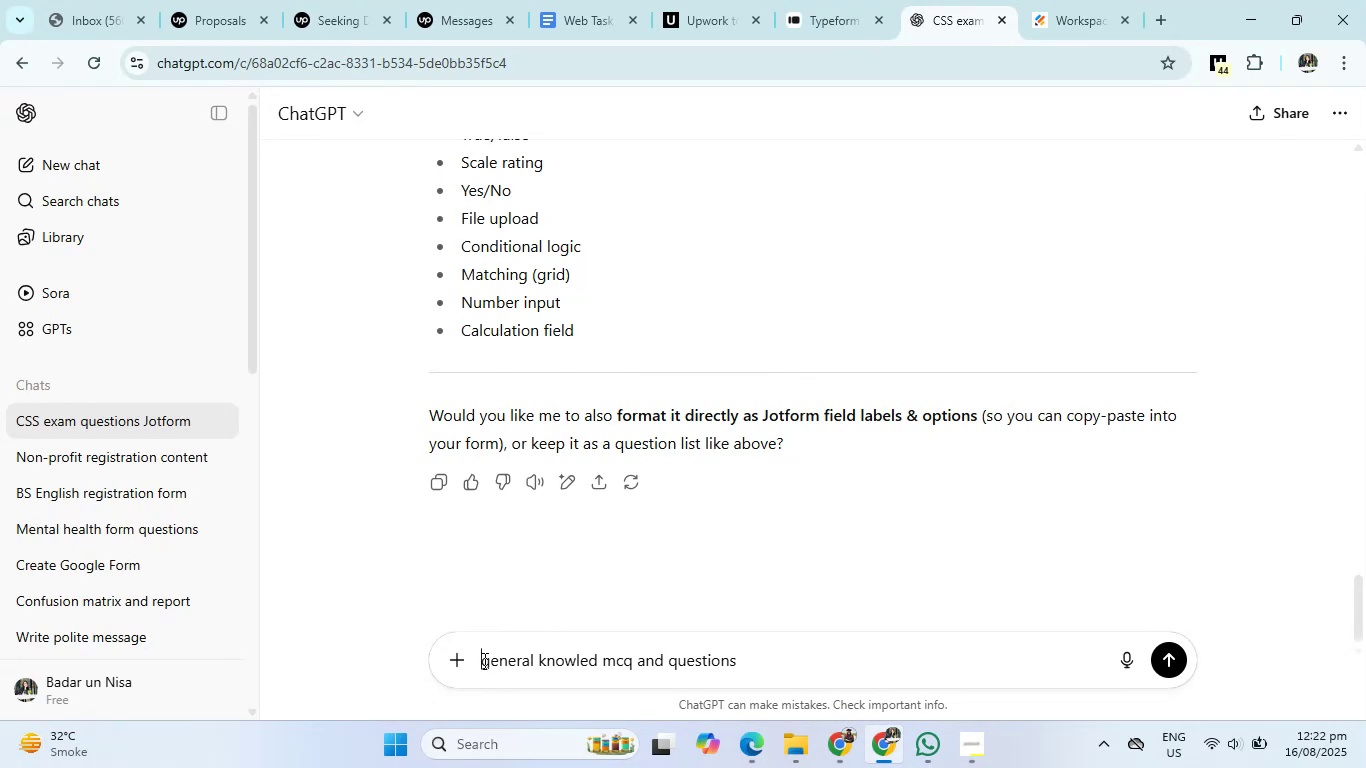 
type(100 )
 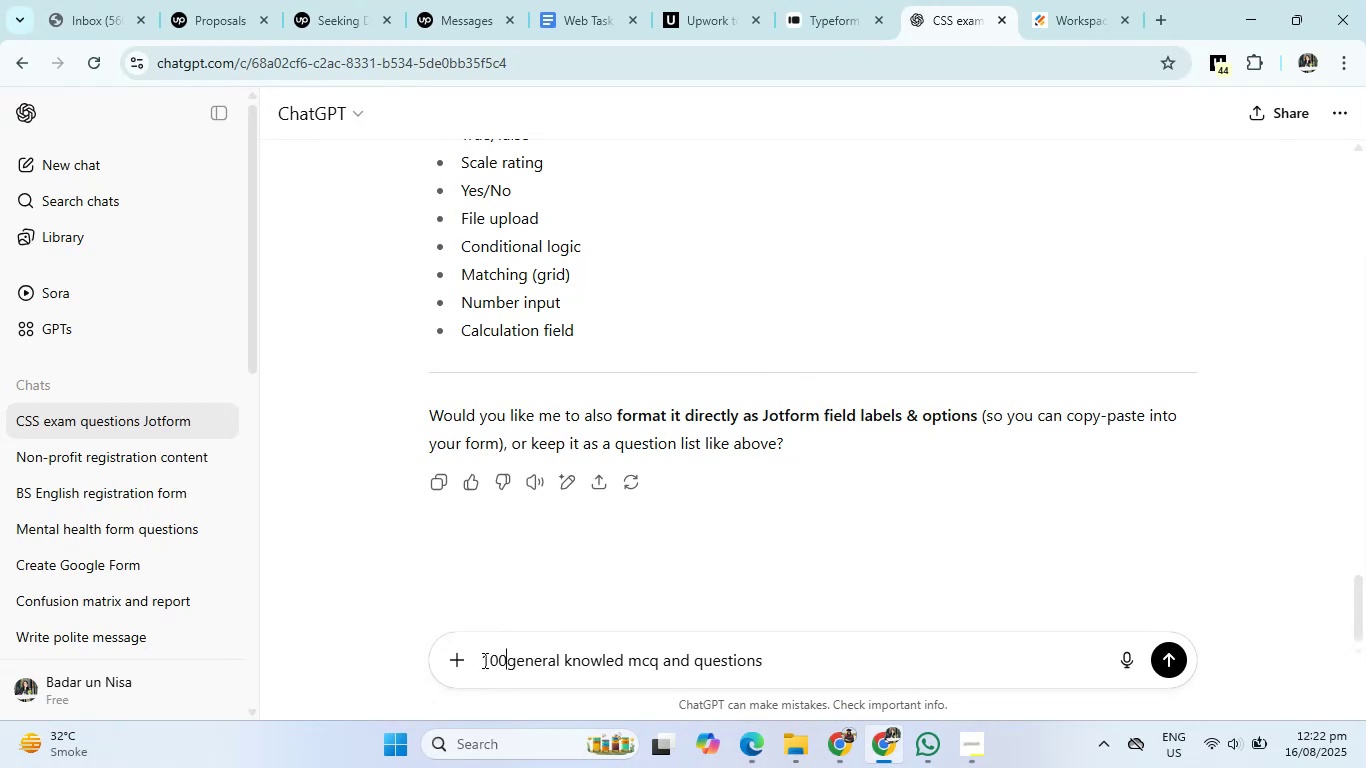 
key(Enter)
 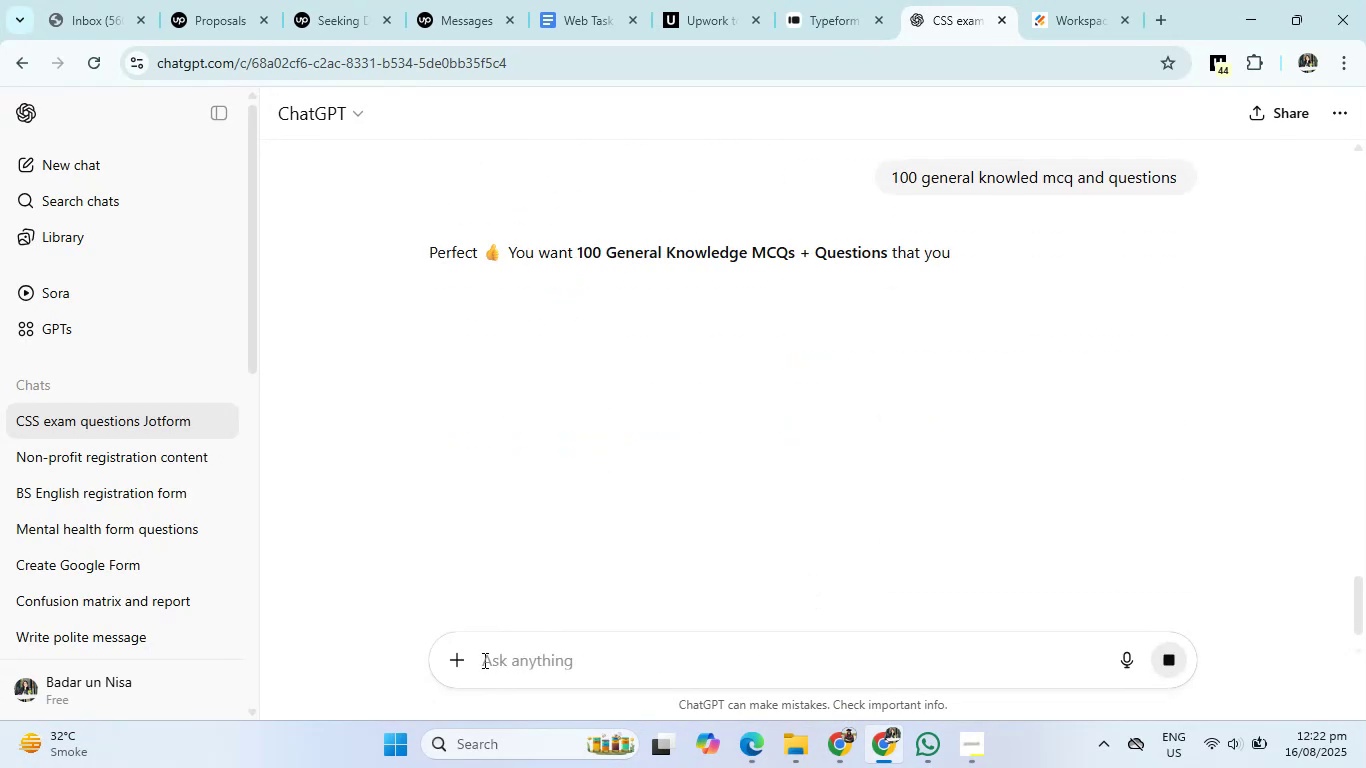 
scroll: coordinate [674, 604], scroll_direction: down, amount: 1.0
 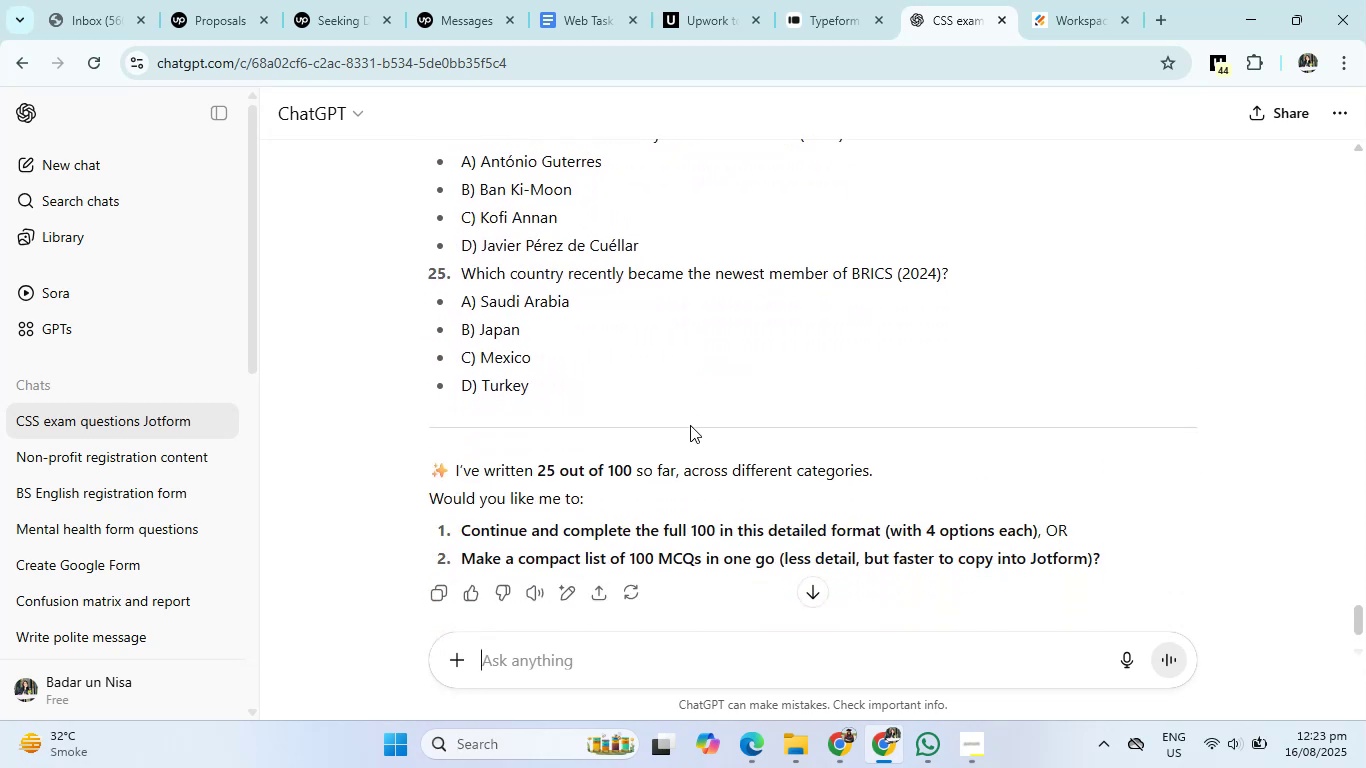 
wait(19.9)
 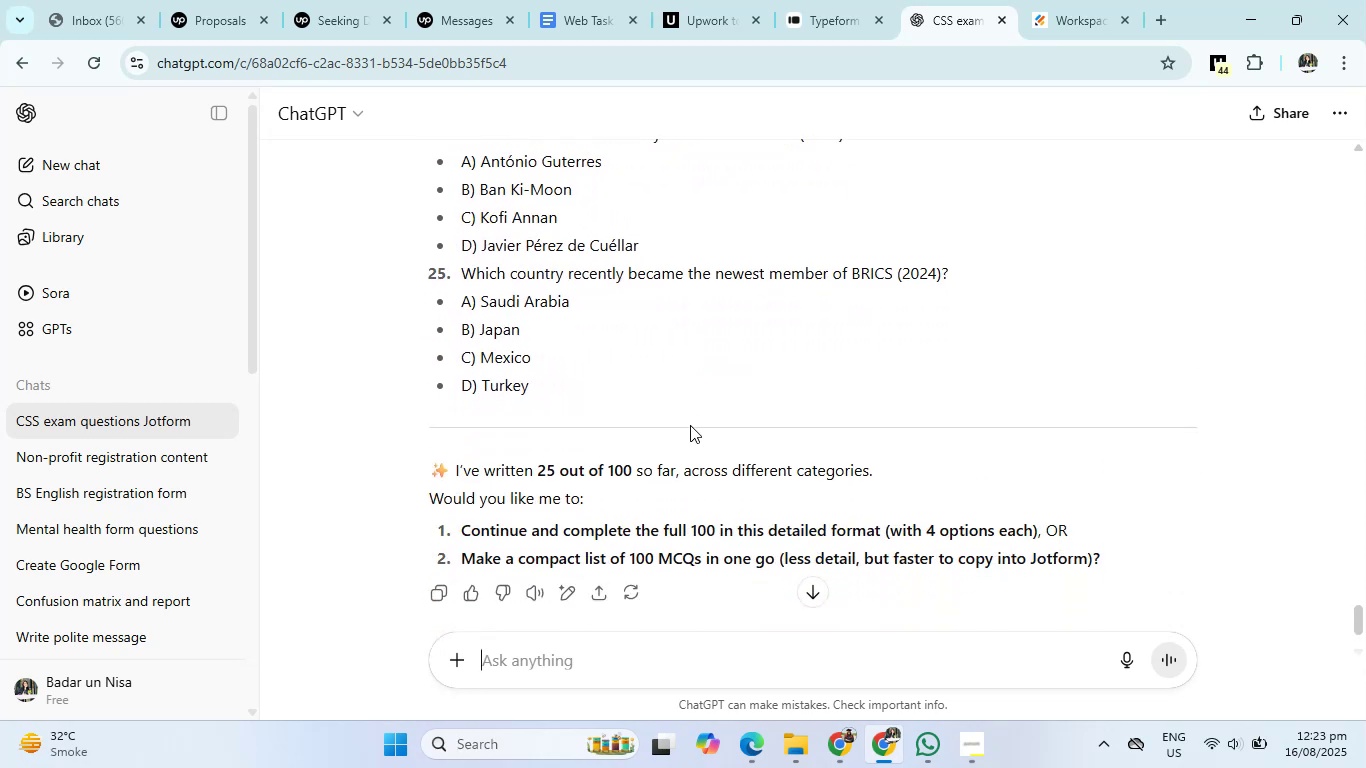 
left_click([606, 656])
 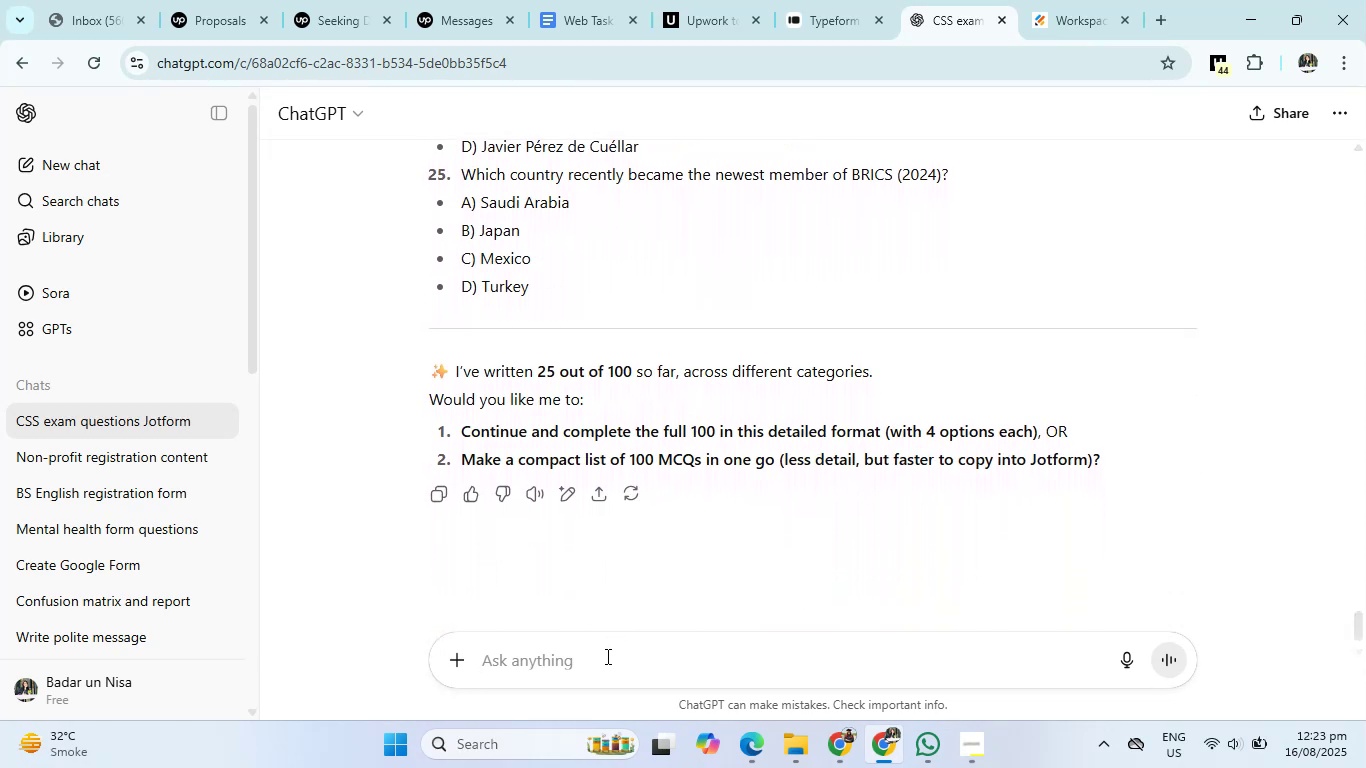 
key(1)
 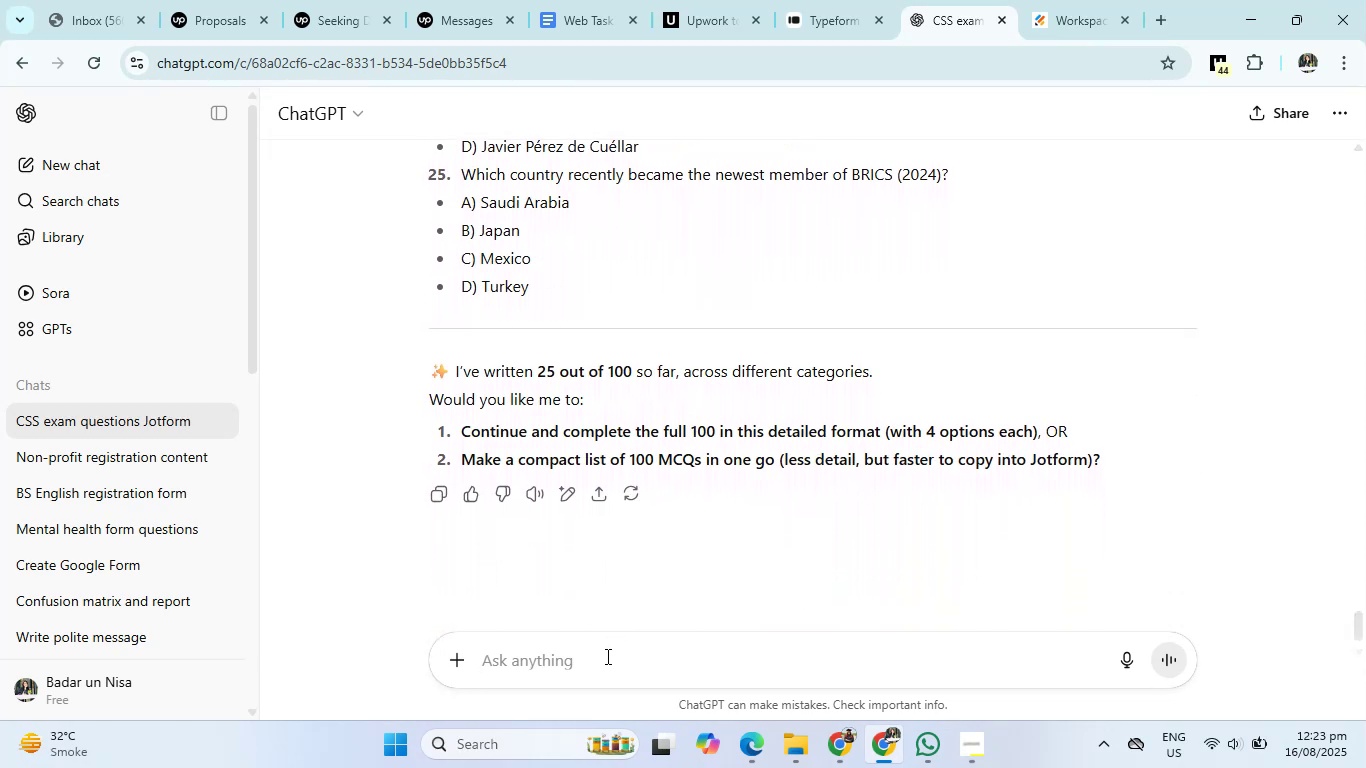 
key(Enter)
 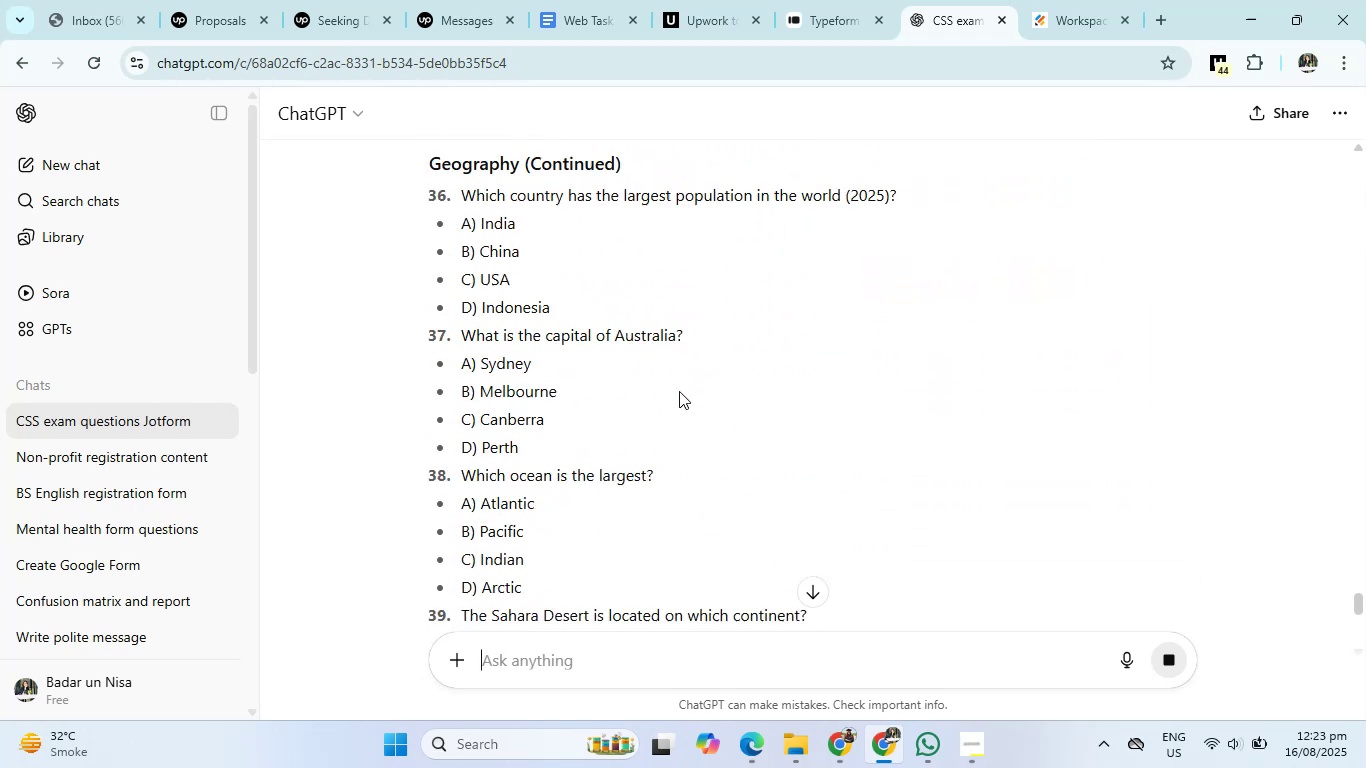 
wait(16.46)
 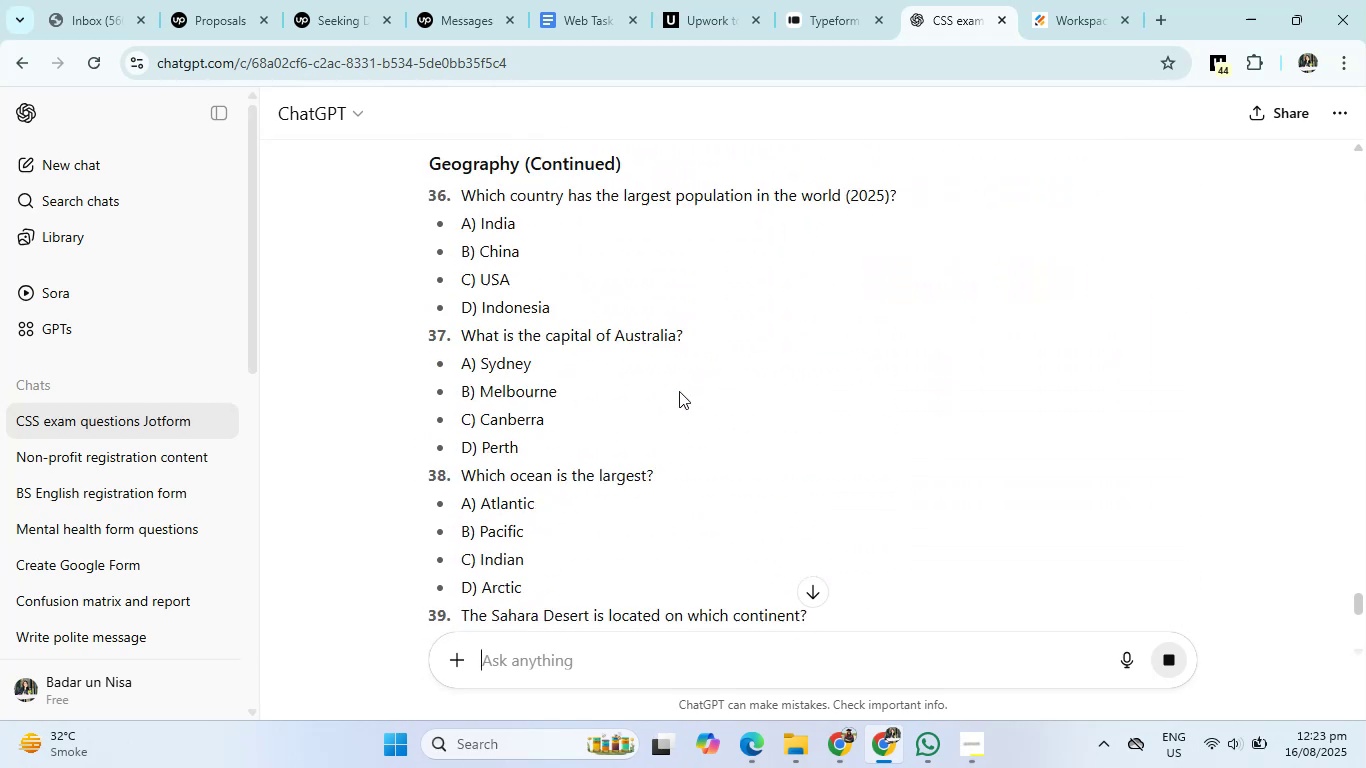 
left_click([616, 667])
 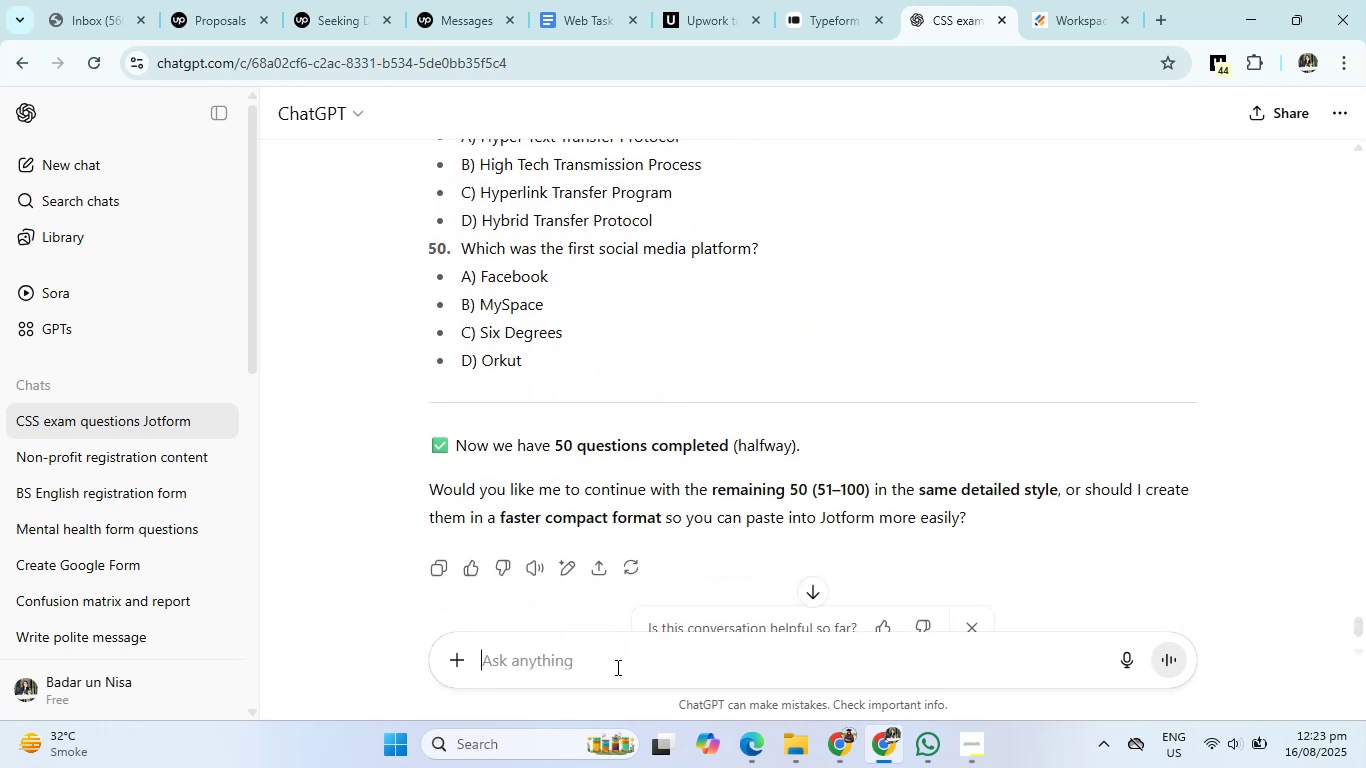 
type(reaming)
 